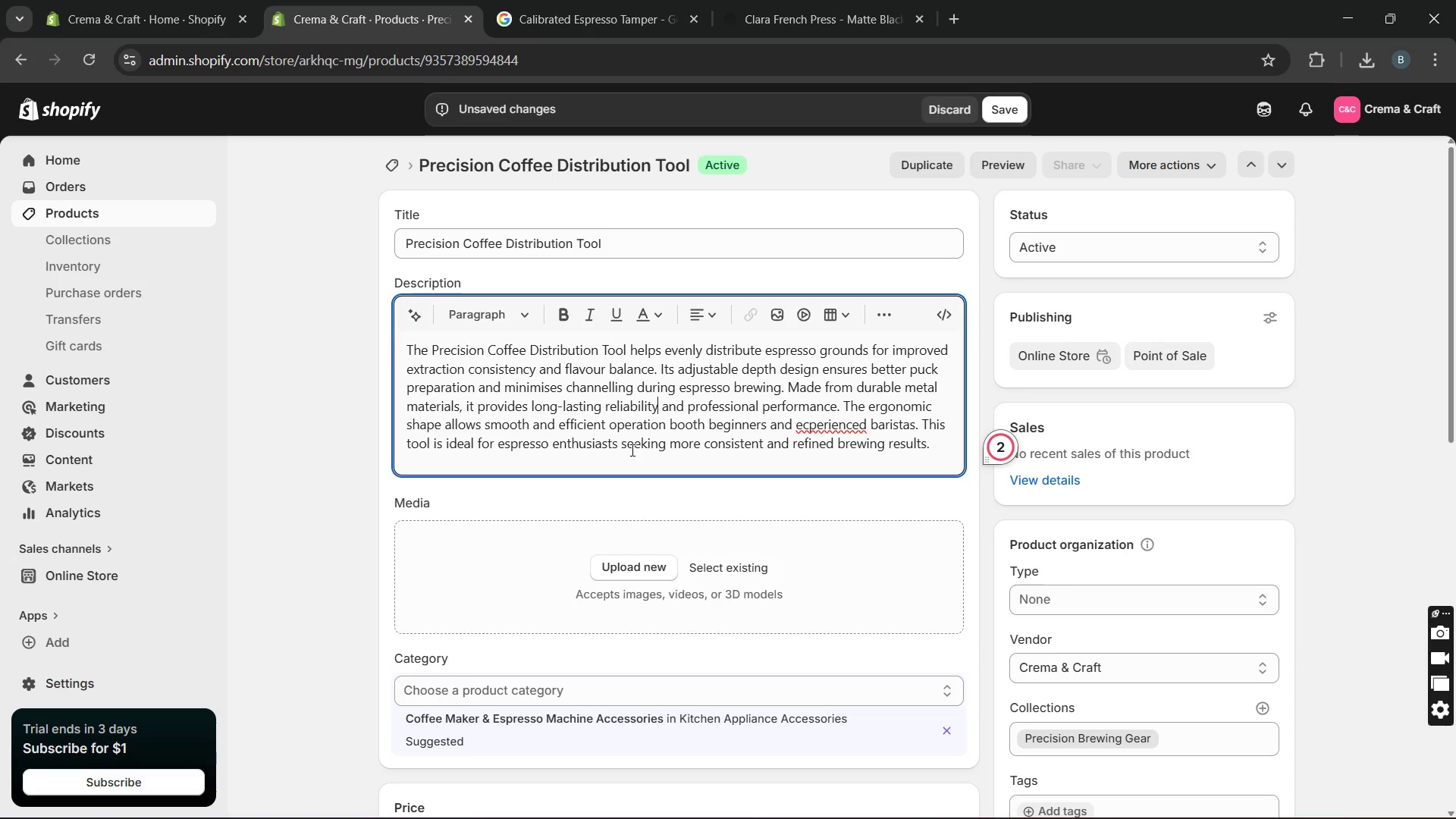 
key(Unknown)
 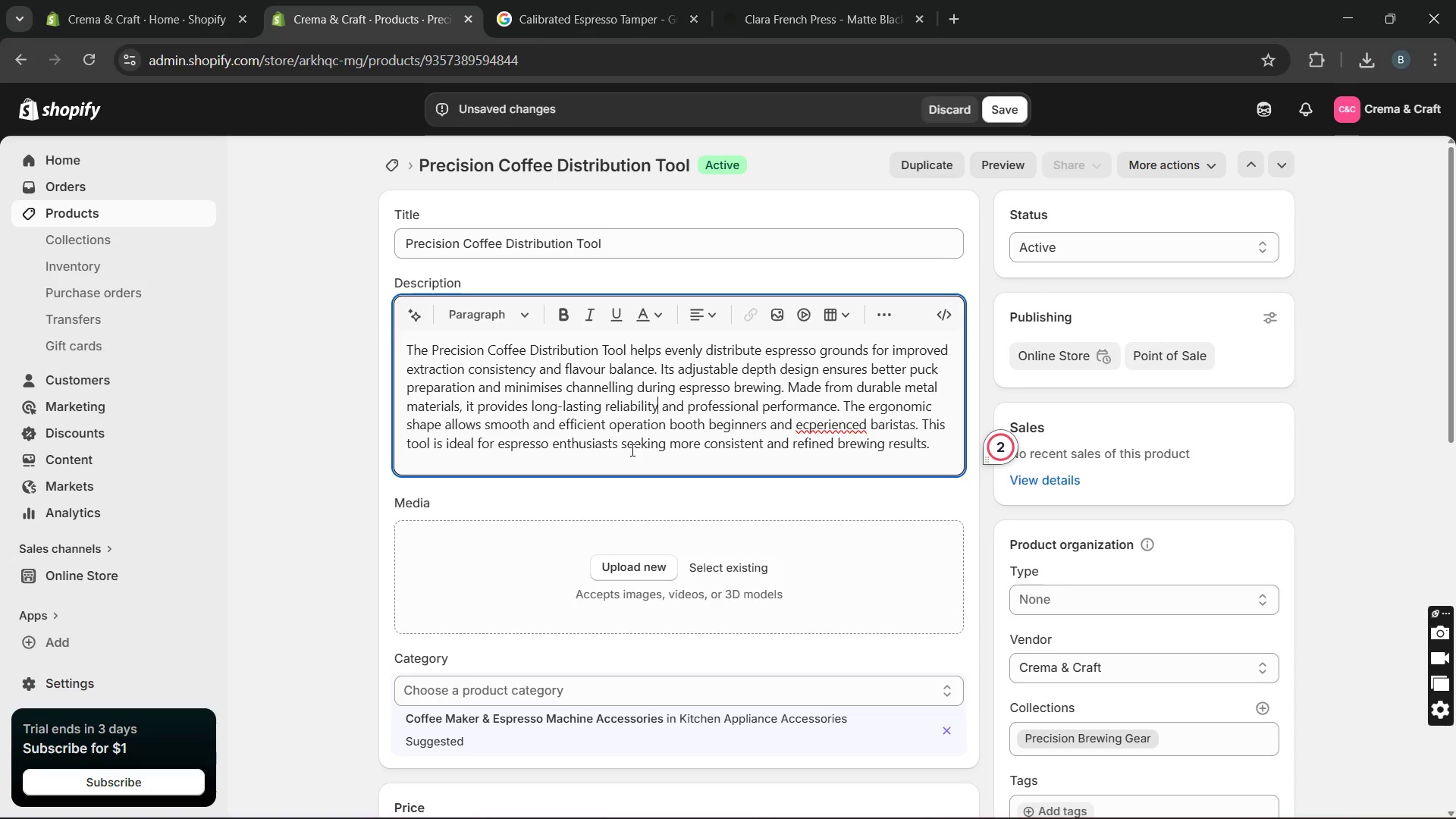 
key(Unknown)
 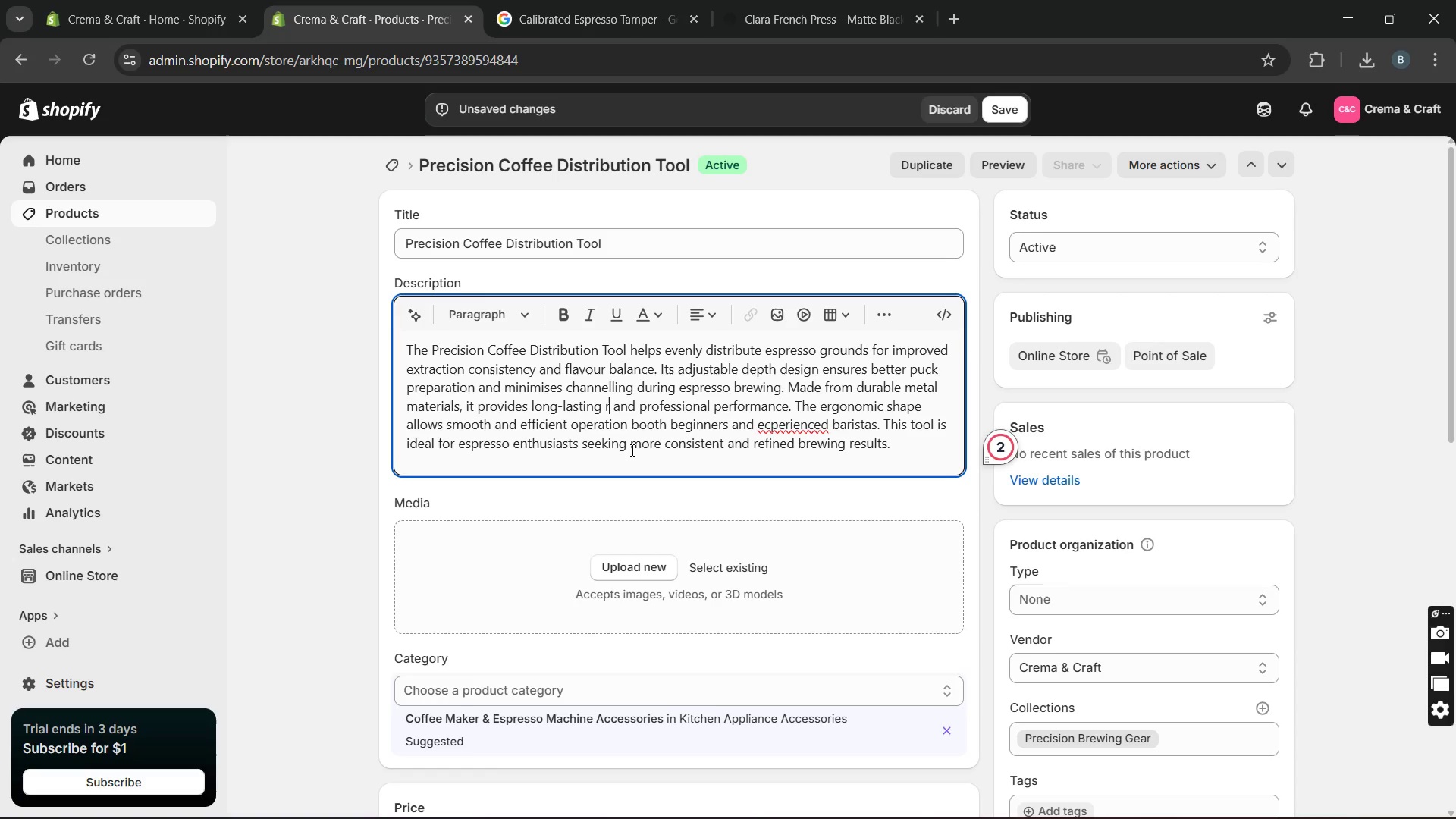 
key(Unknown)
 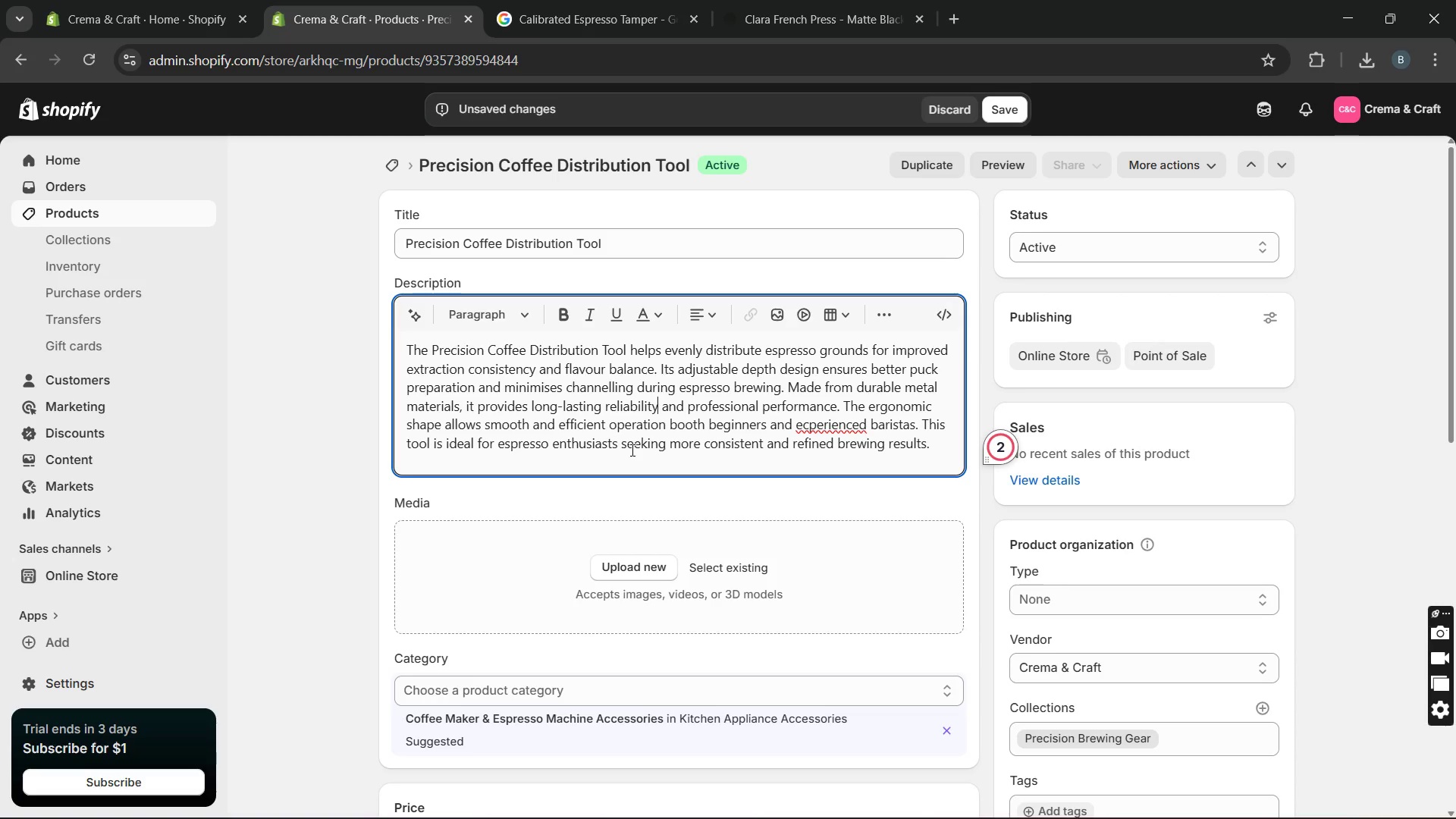 
key(Unknown)
 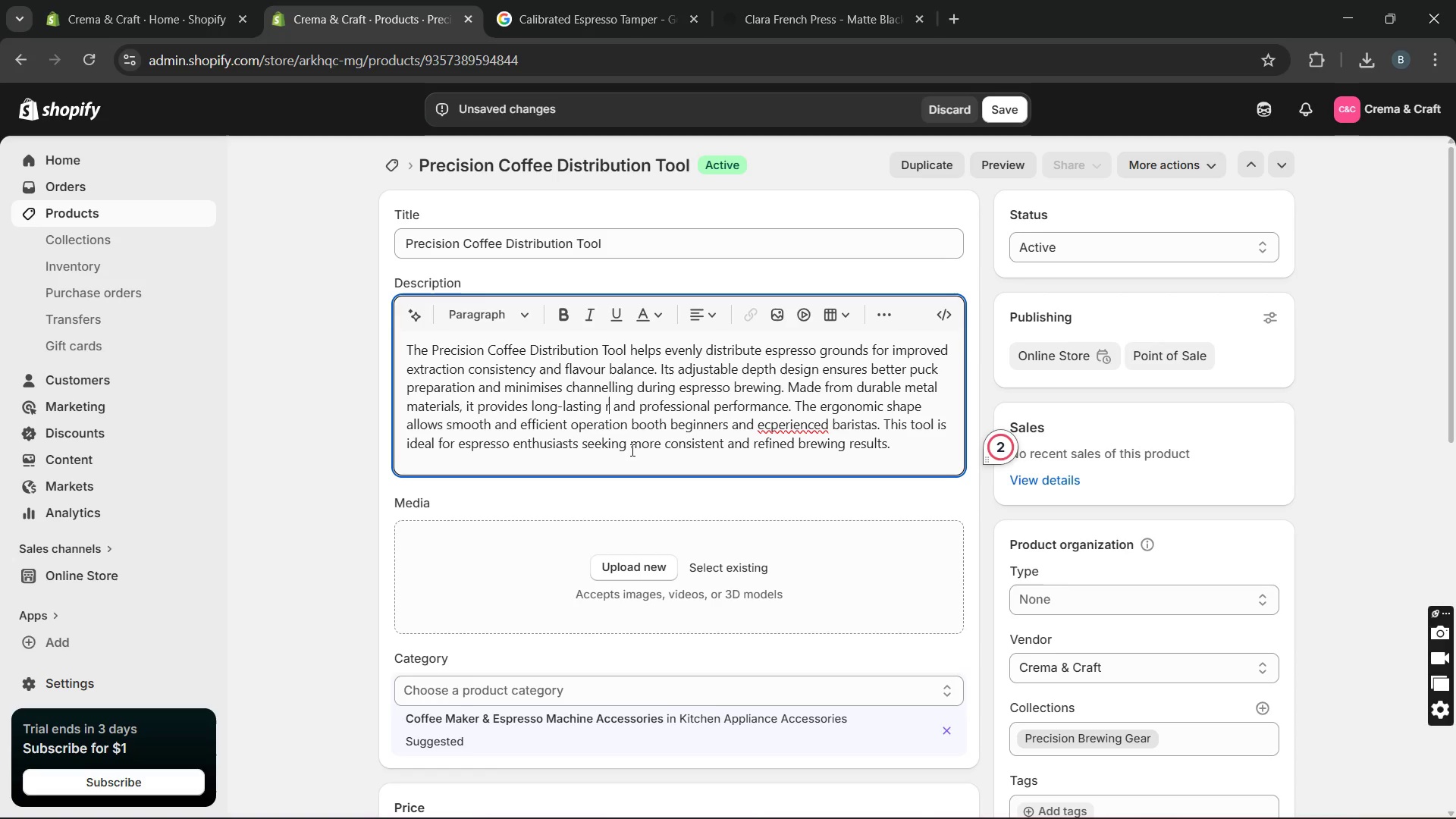 
key(Unknown)
 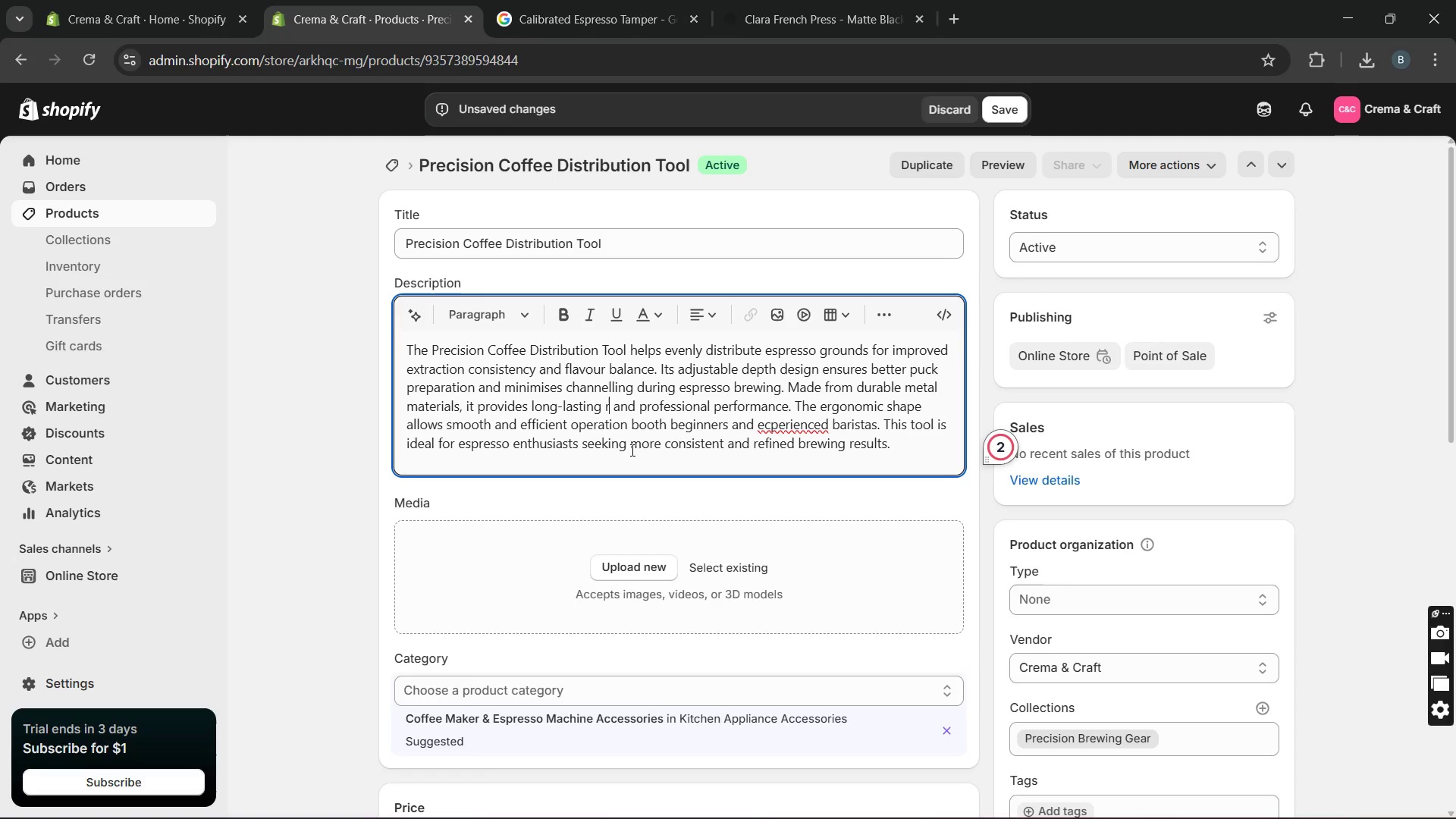 
key(Unknown)
 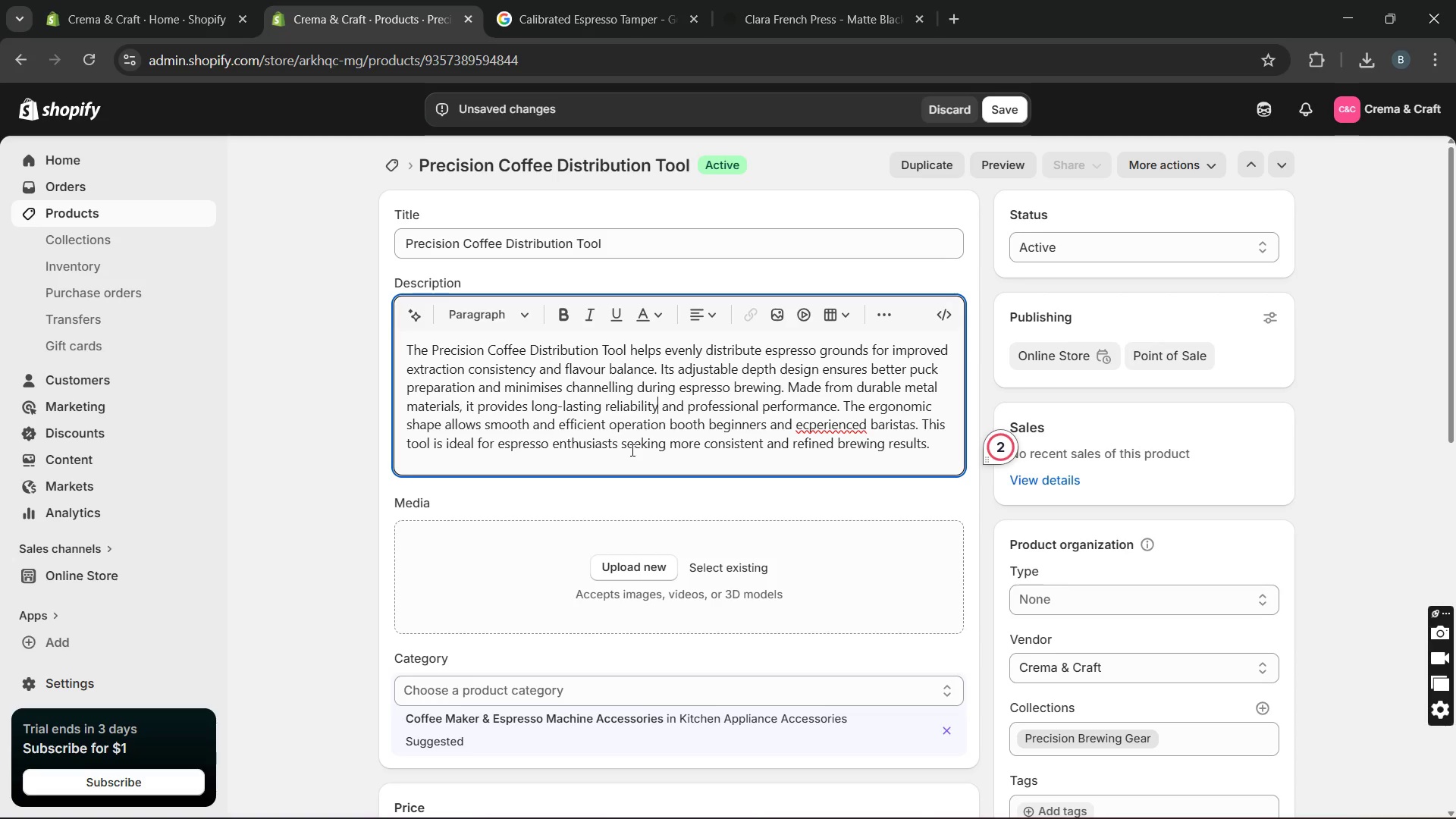 
key(Unknown)
 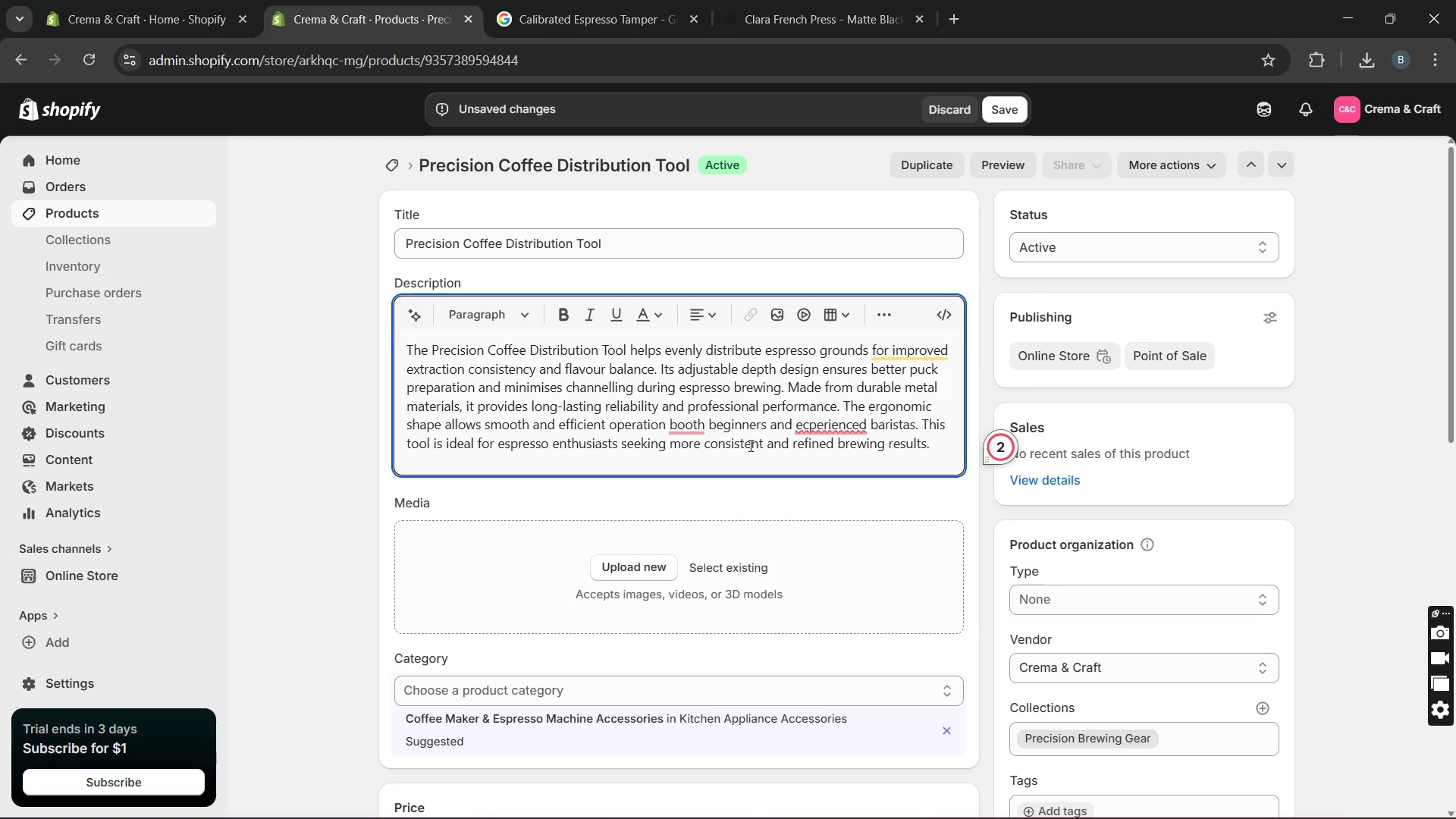 
mouse_move([784, 422])
 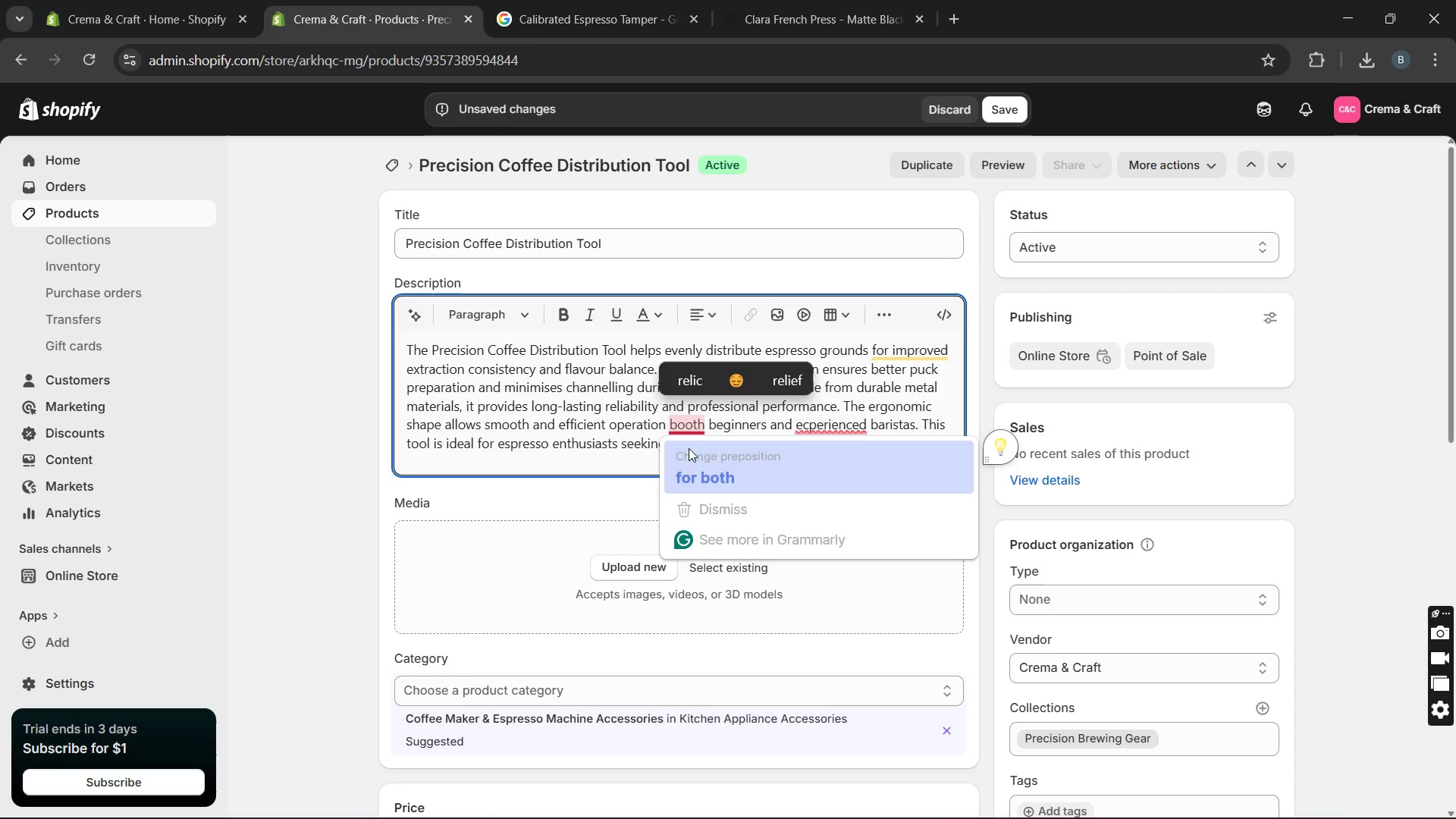 
left_click([689, 455])
 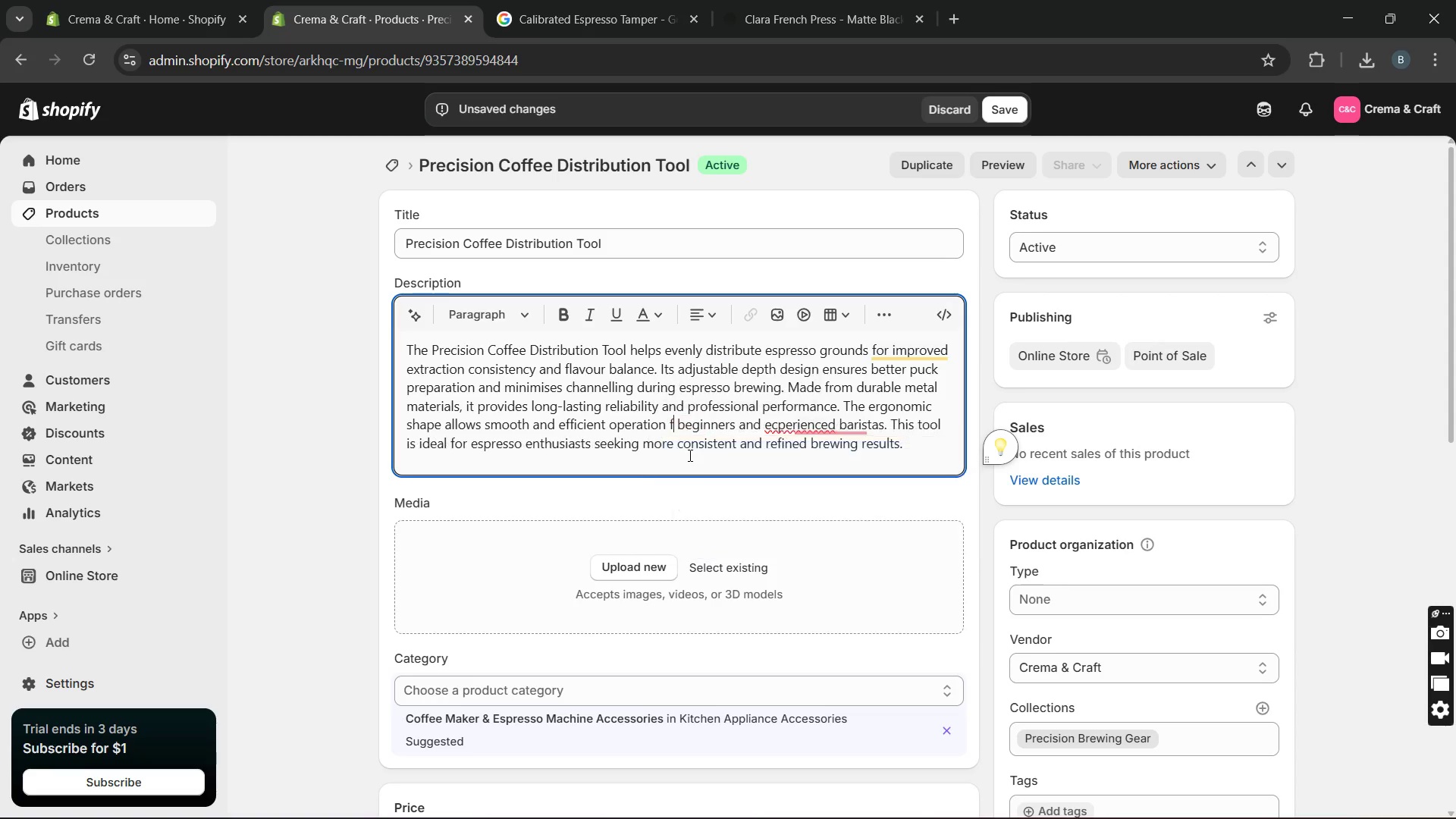 
key(Unknown)
 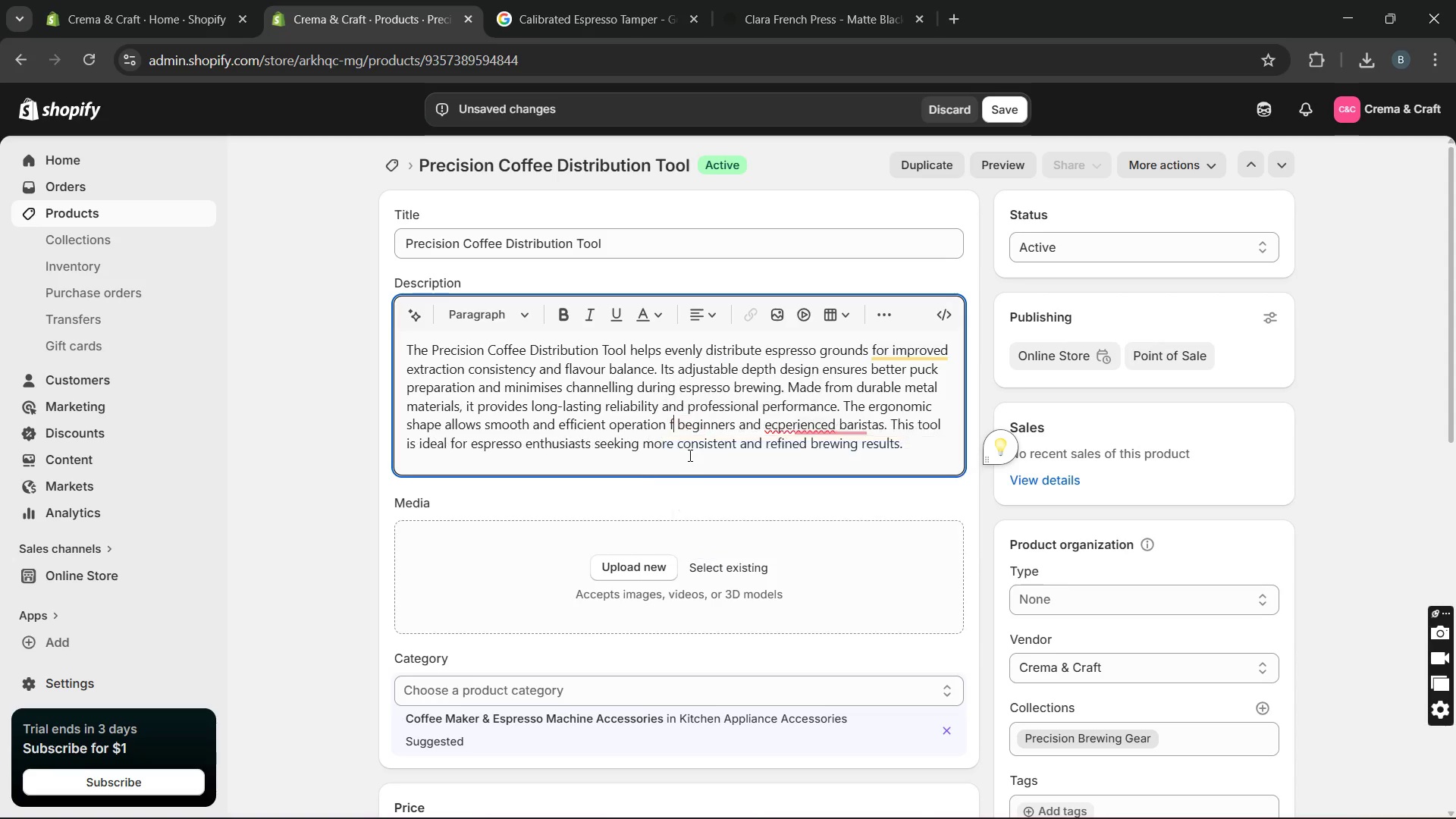 
key(Unknown)
 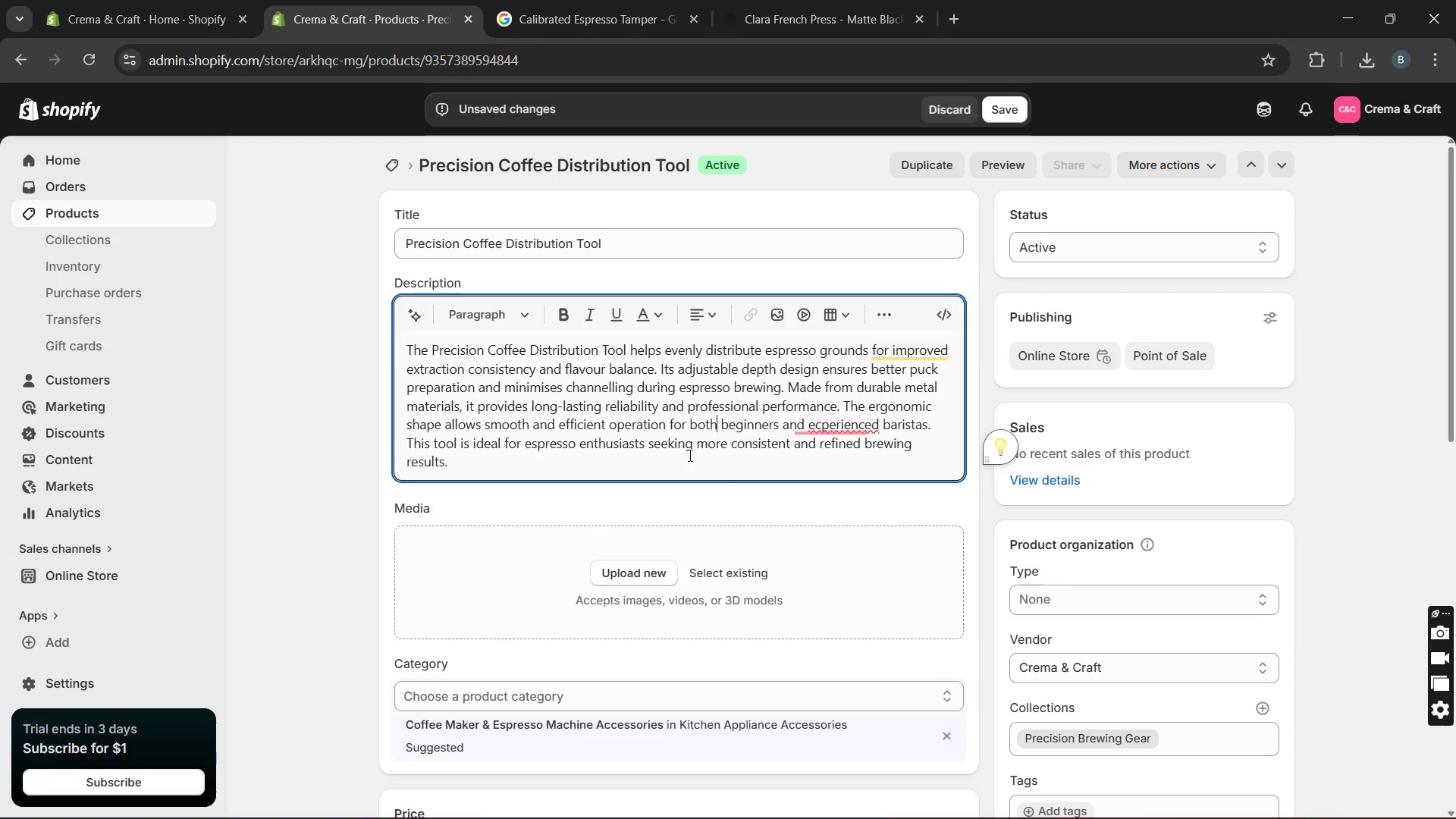 
key(Unknown)
 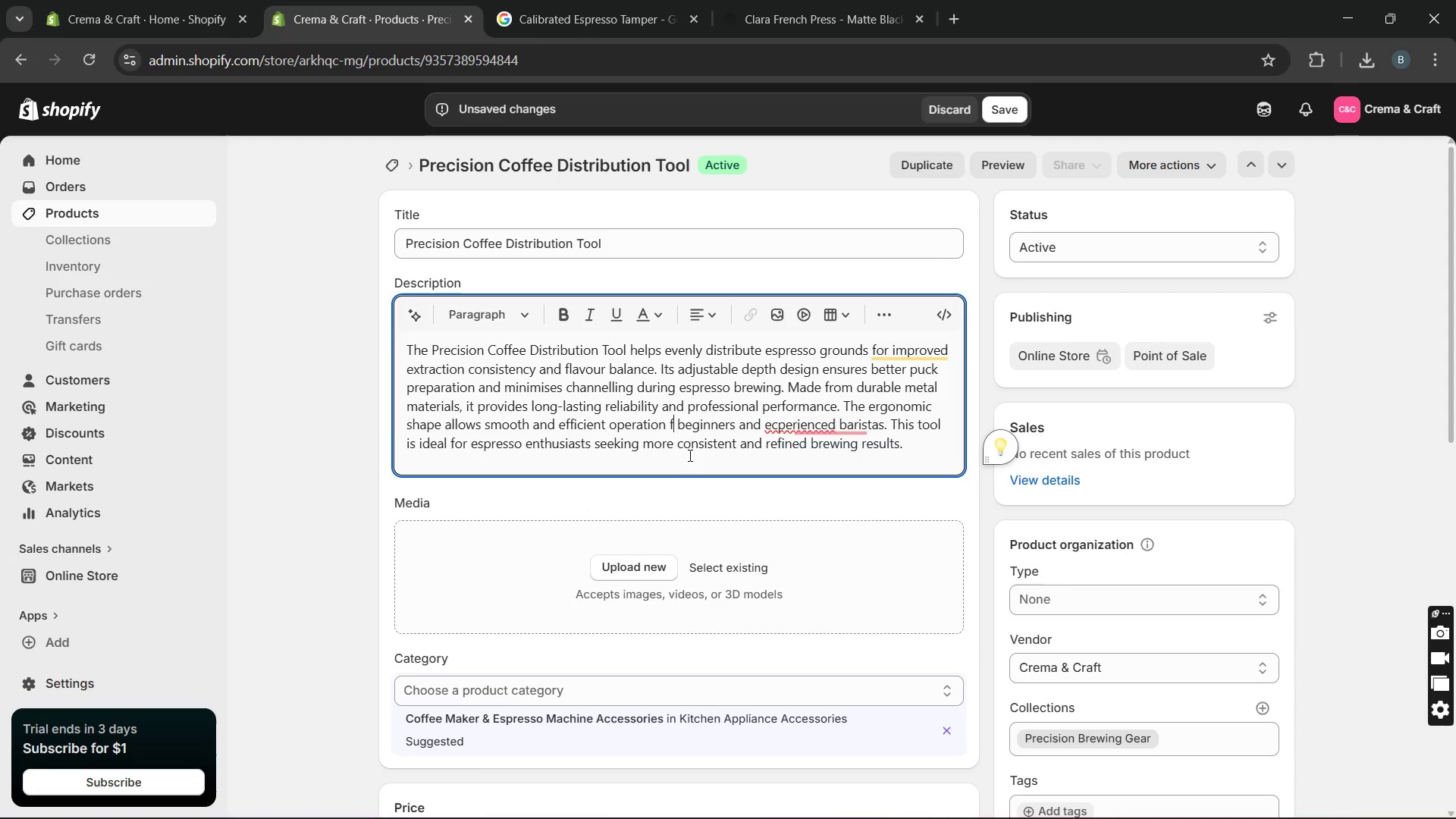 
key(Unknown)
 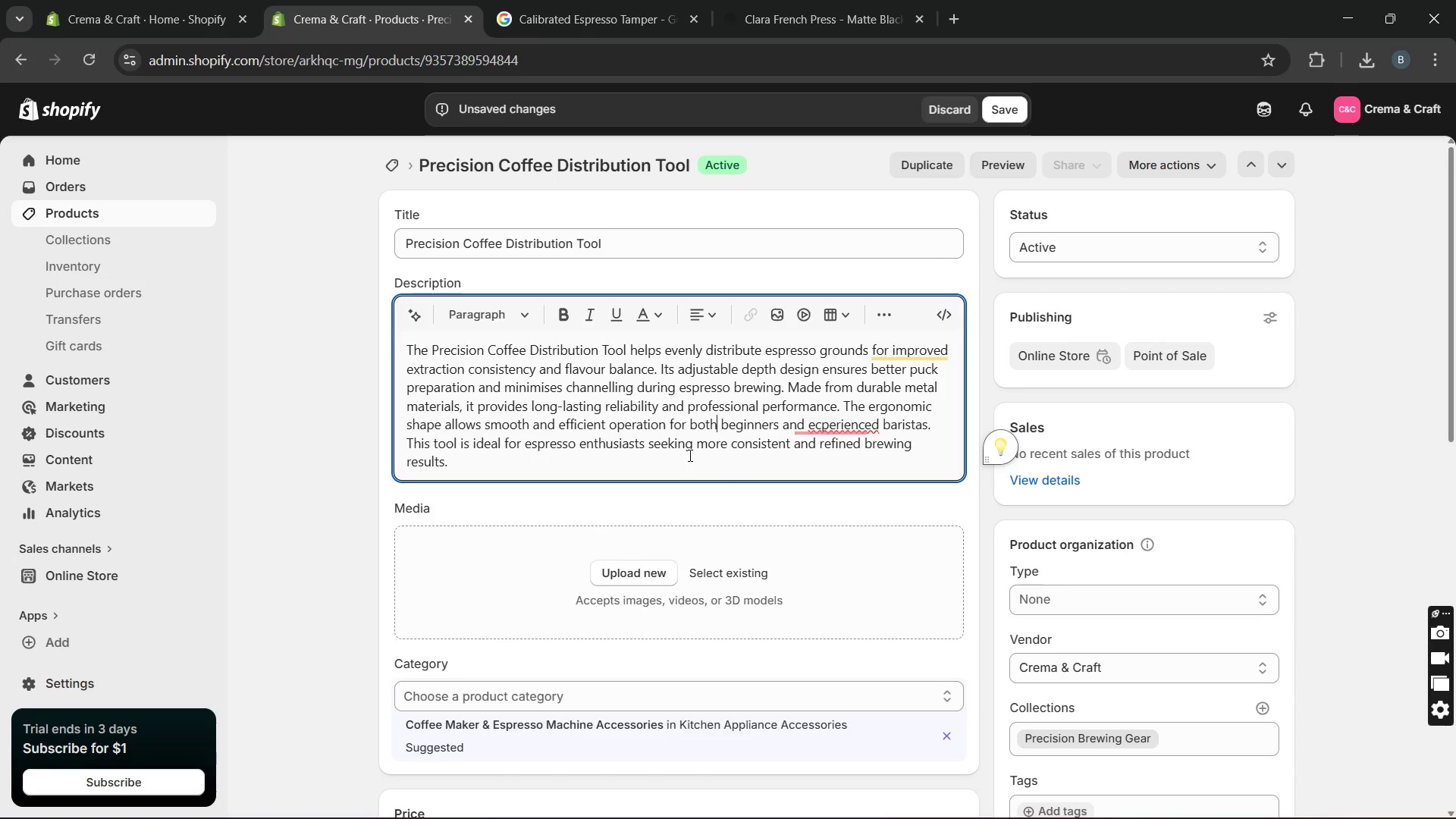 
key(Unknown)
 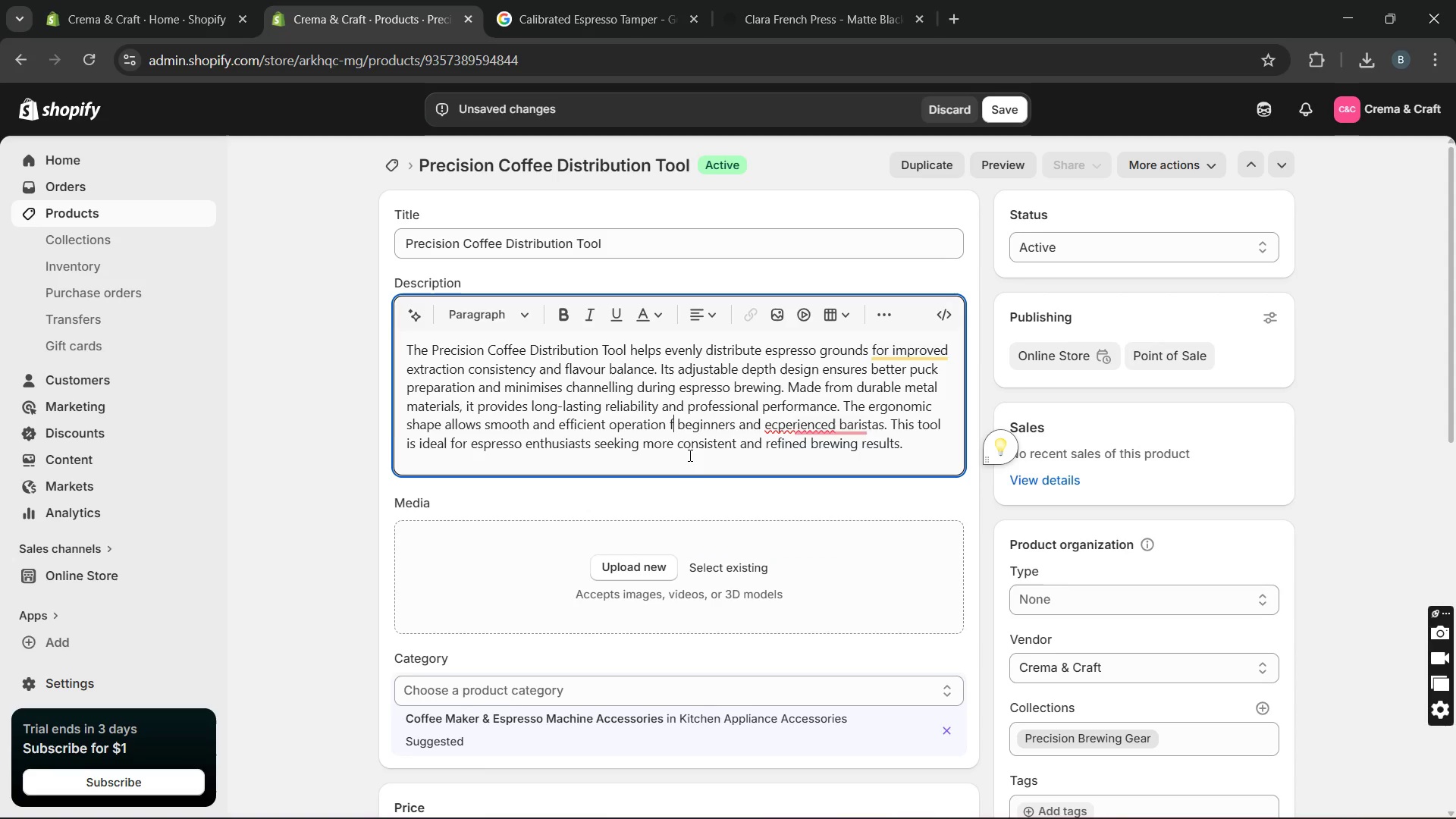 
key(Unknown)
 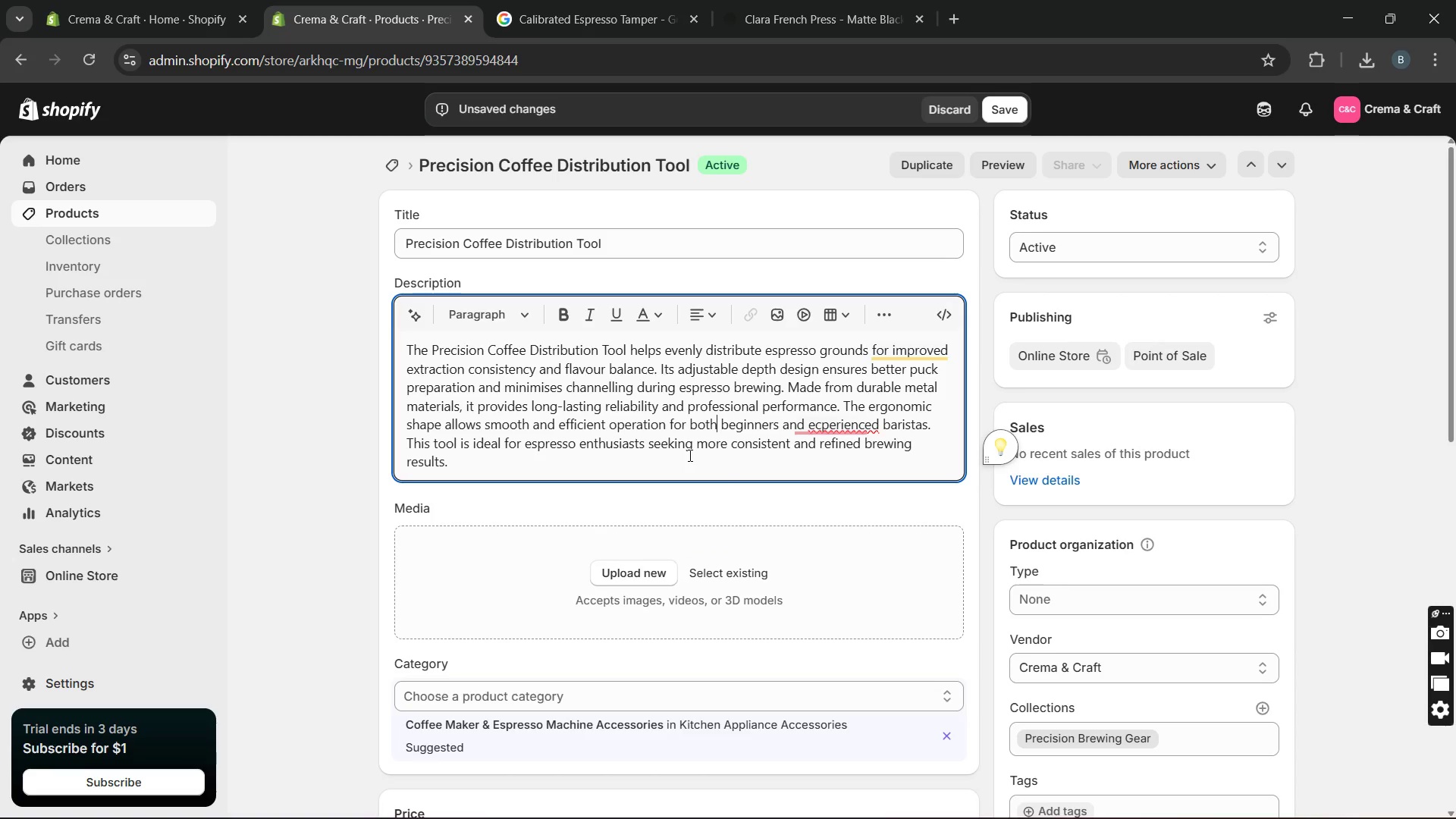 
key(Unknown)
 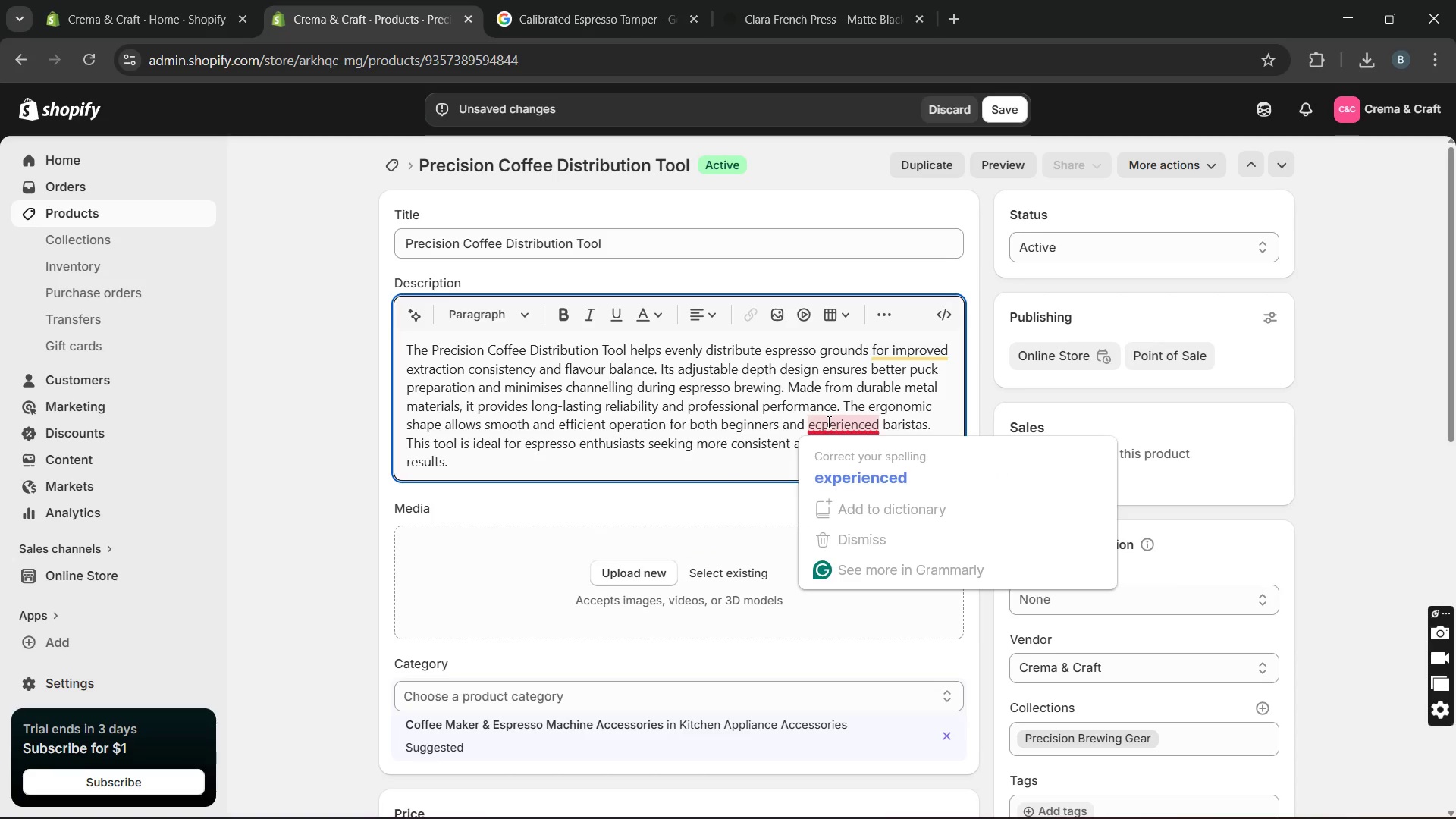 
left_click([833, 458])
 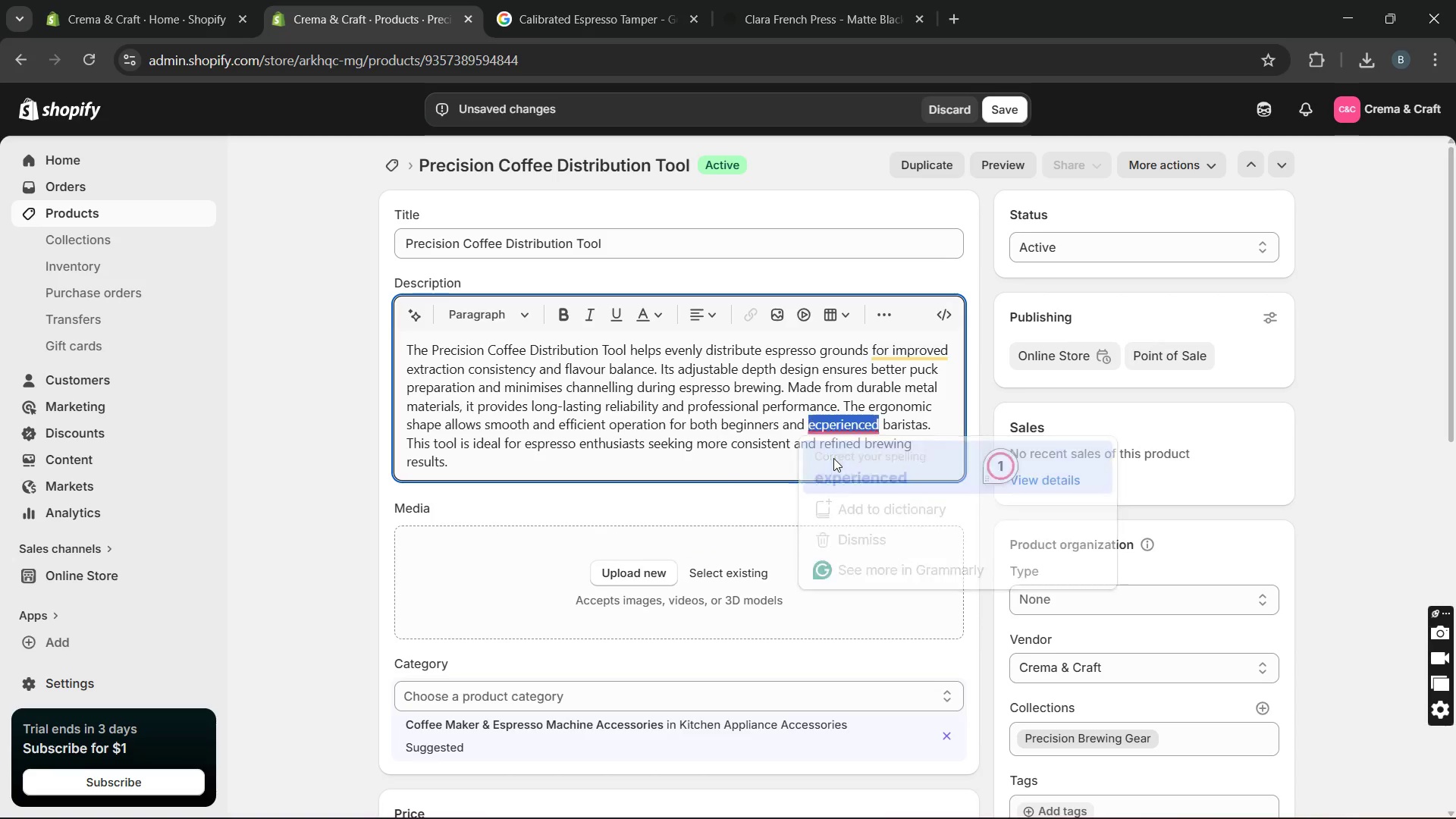 
key(Unknown)
 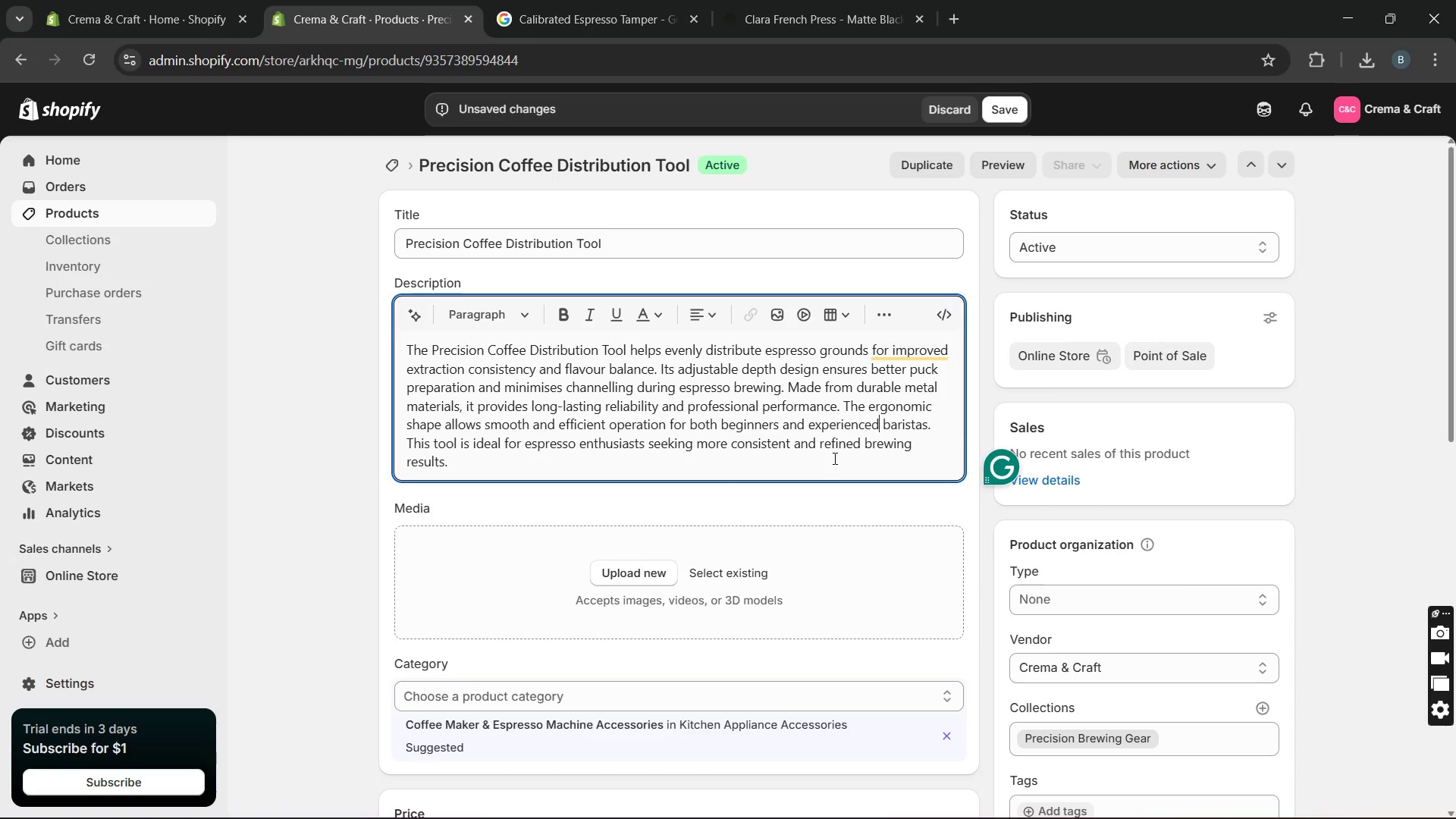 
key(Unknown)
 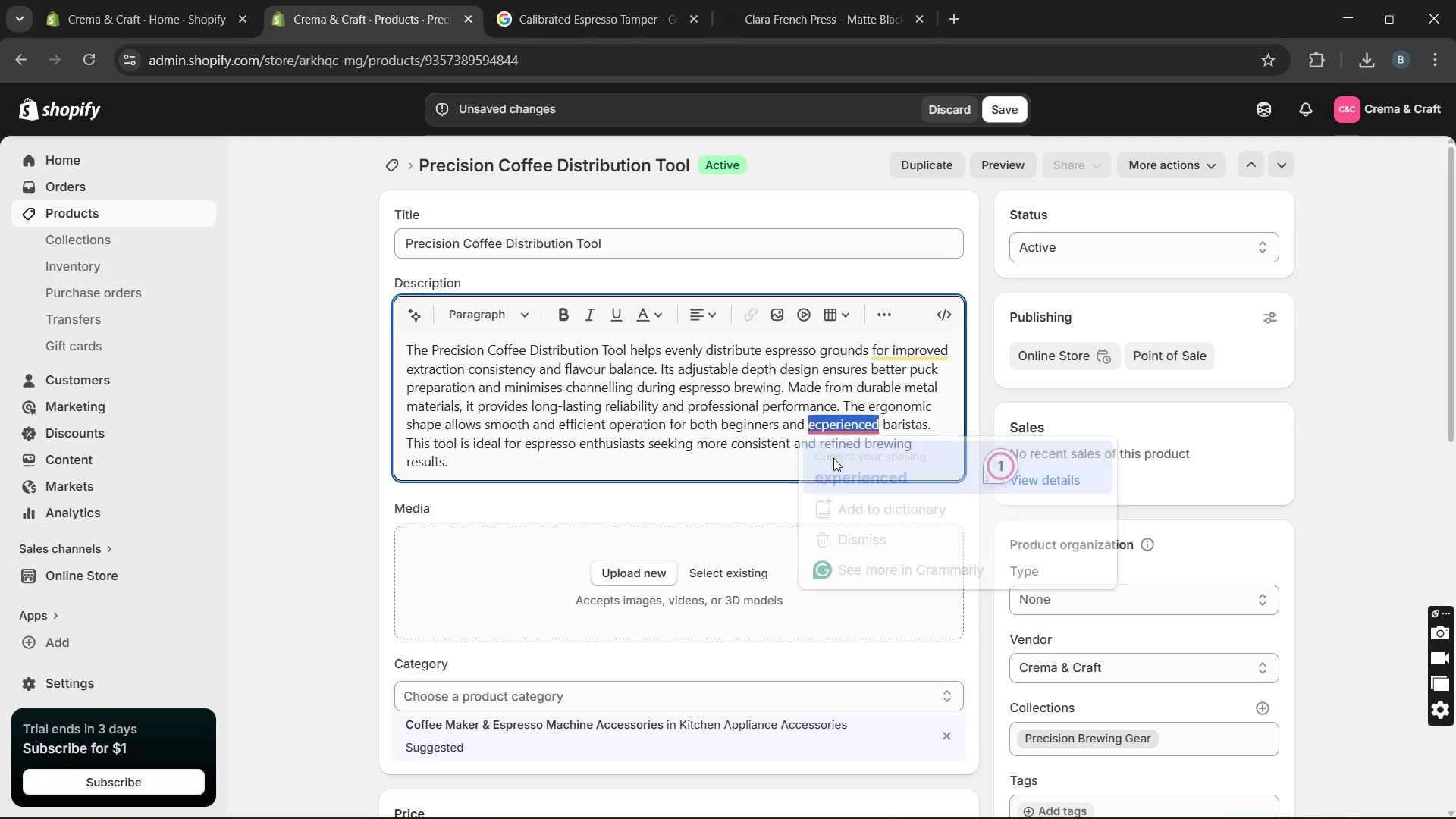 
key(Unknown)
 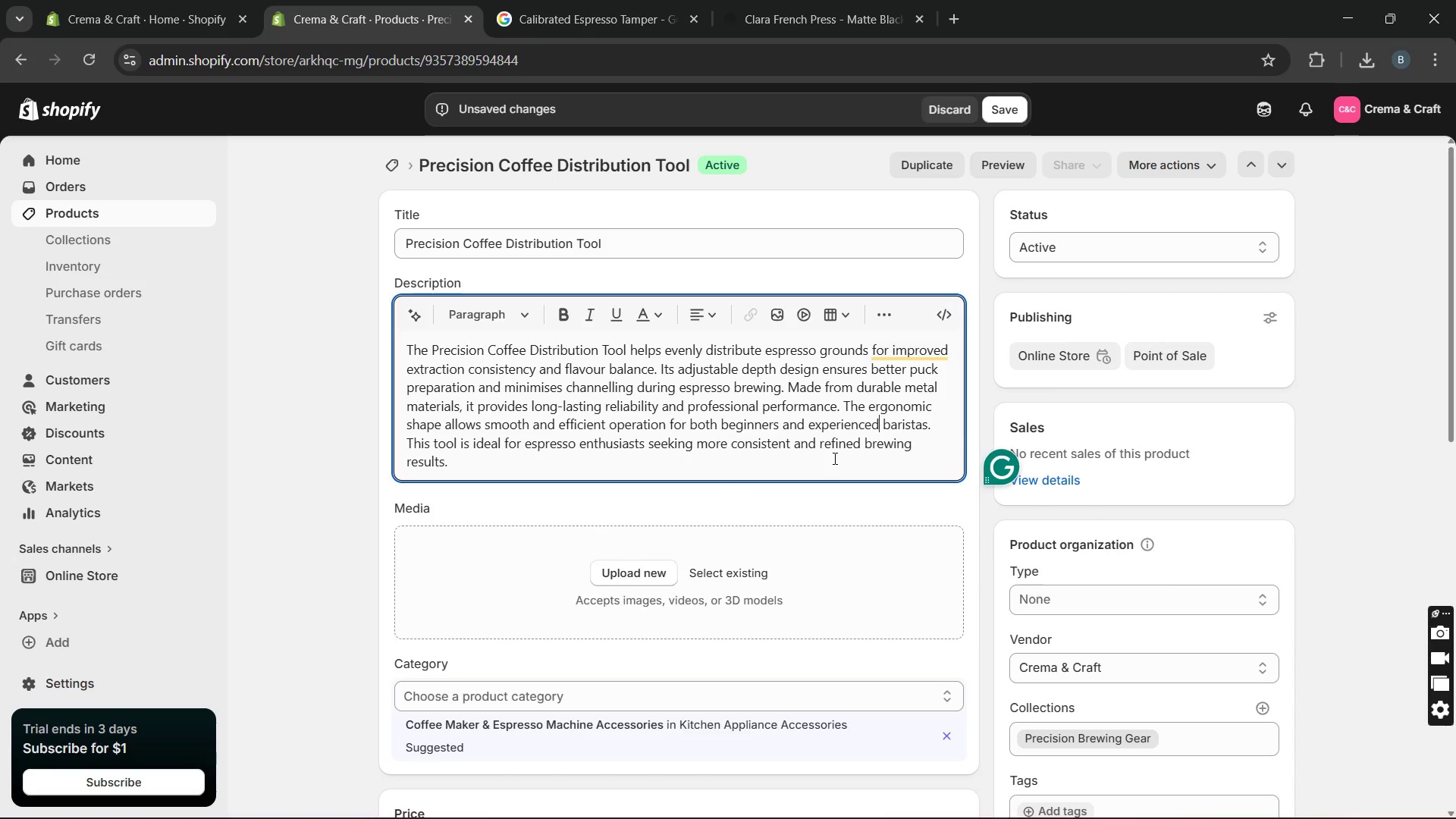 
key(Unknown)
 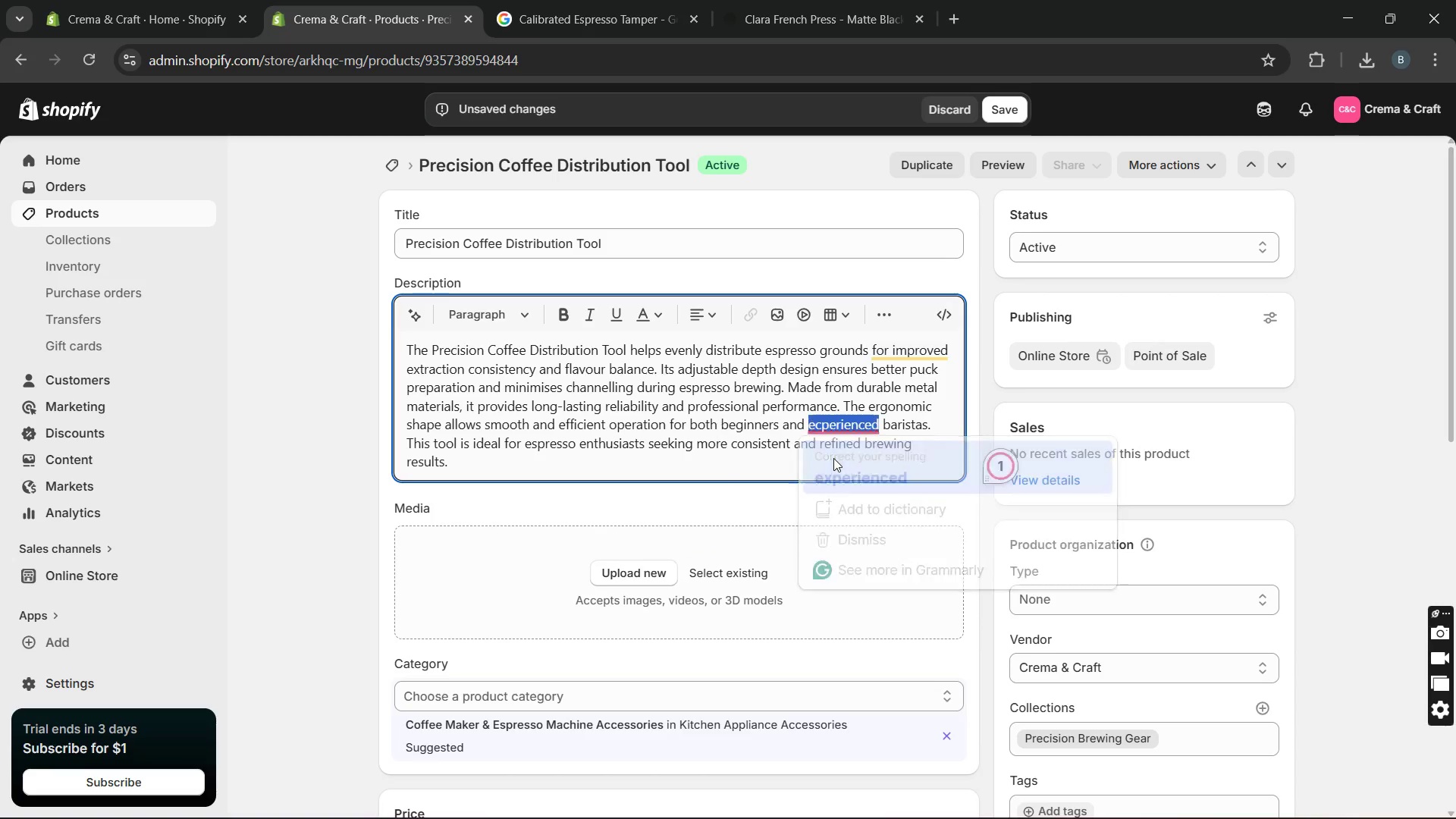 
key(Unknown)
 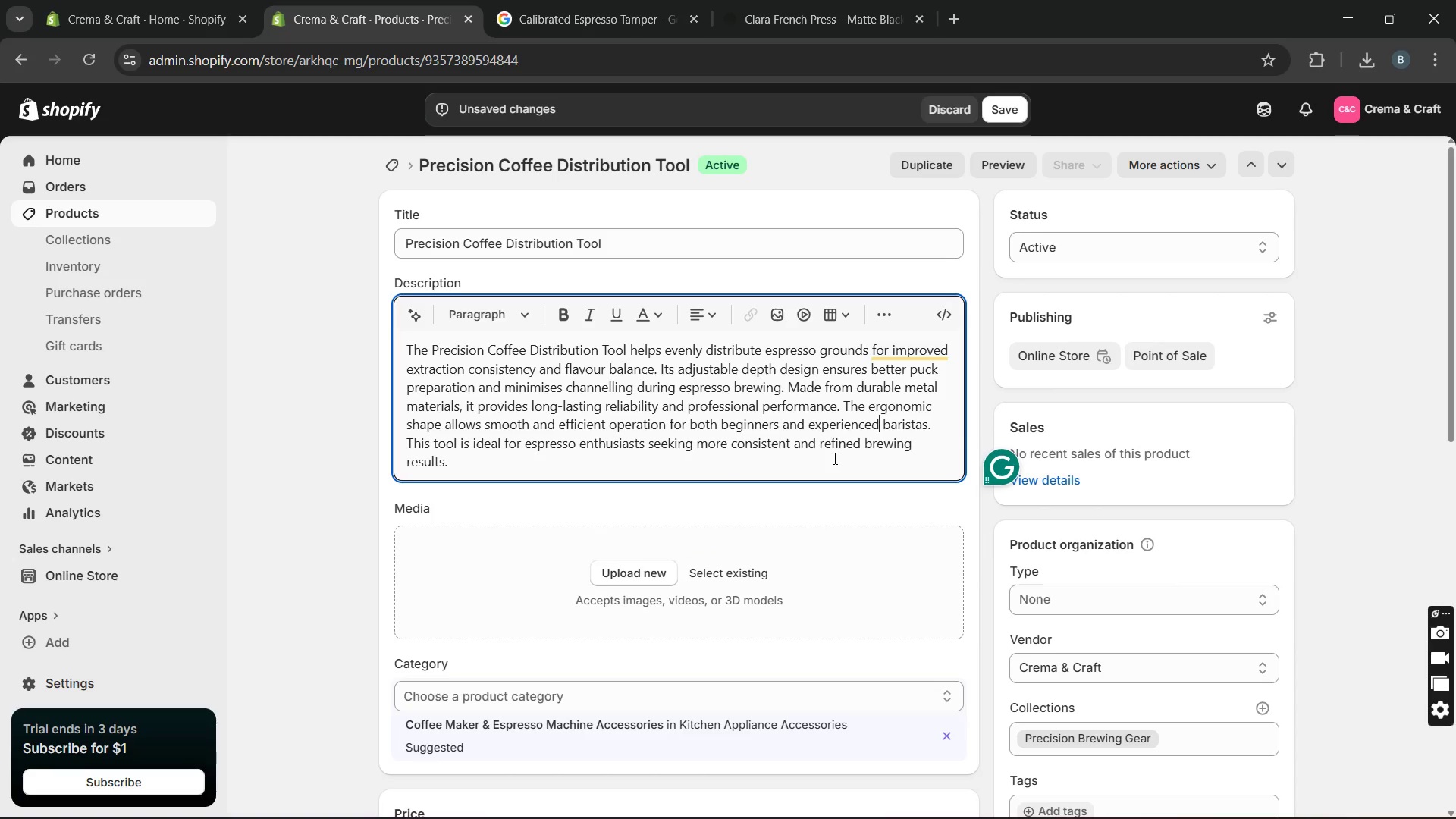 
key(Unknown)
 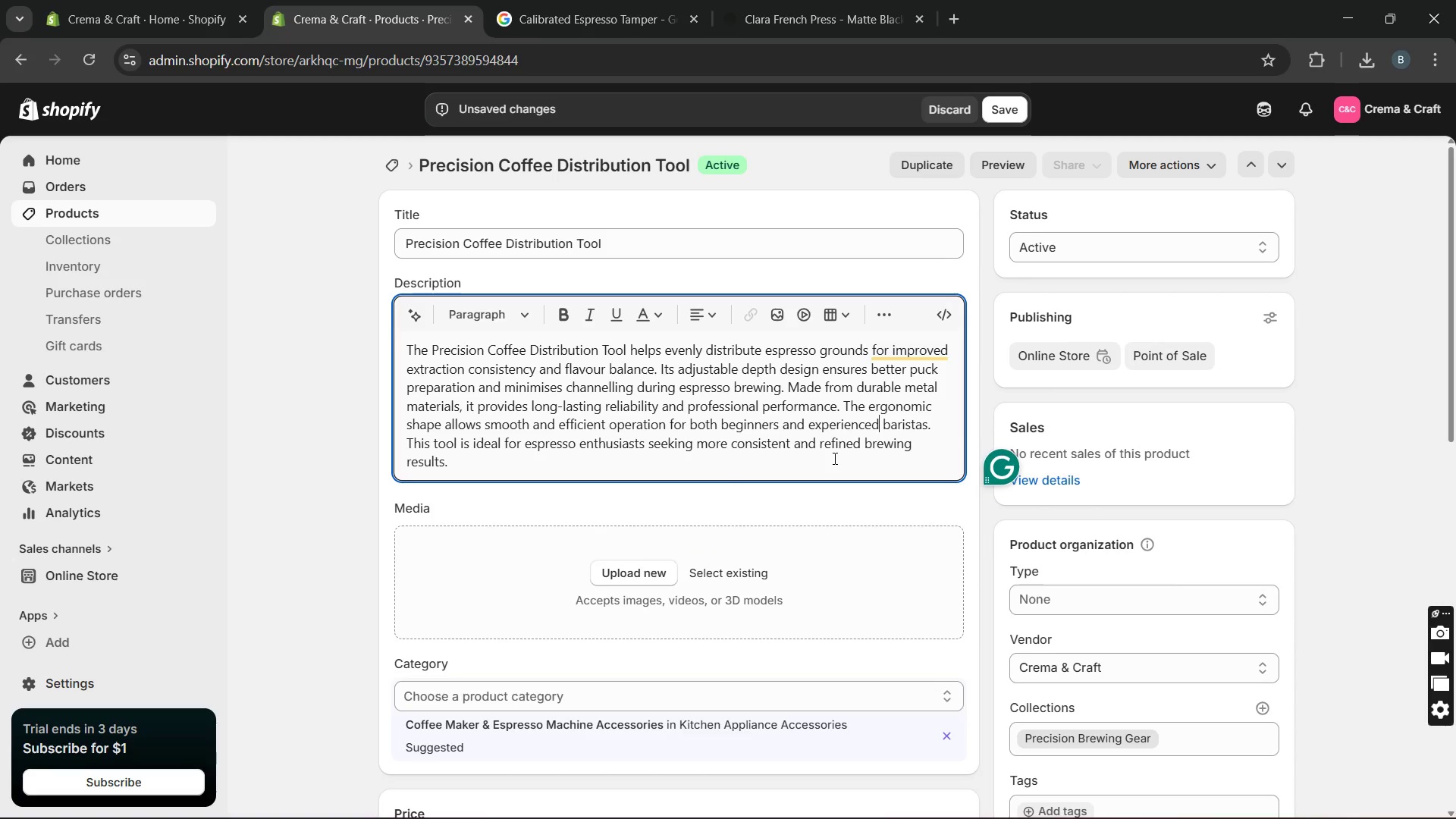 
key(Unknown)
 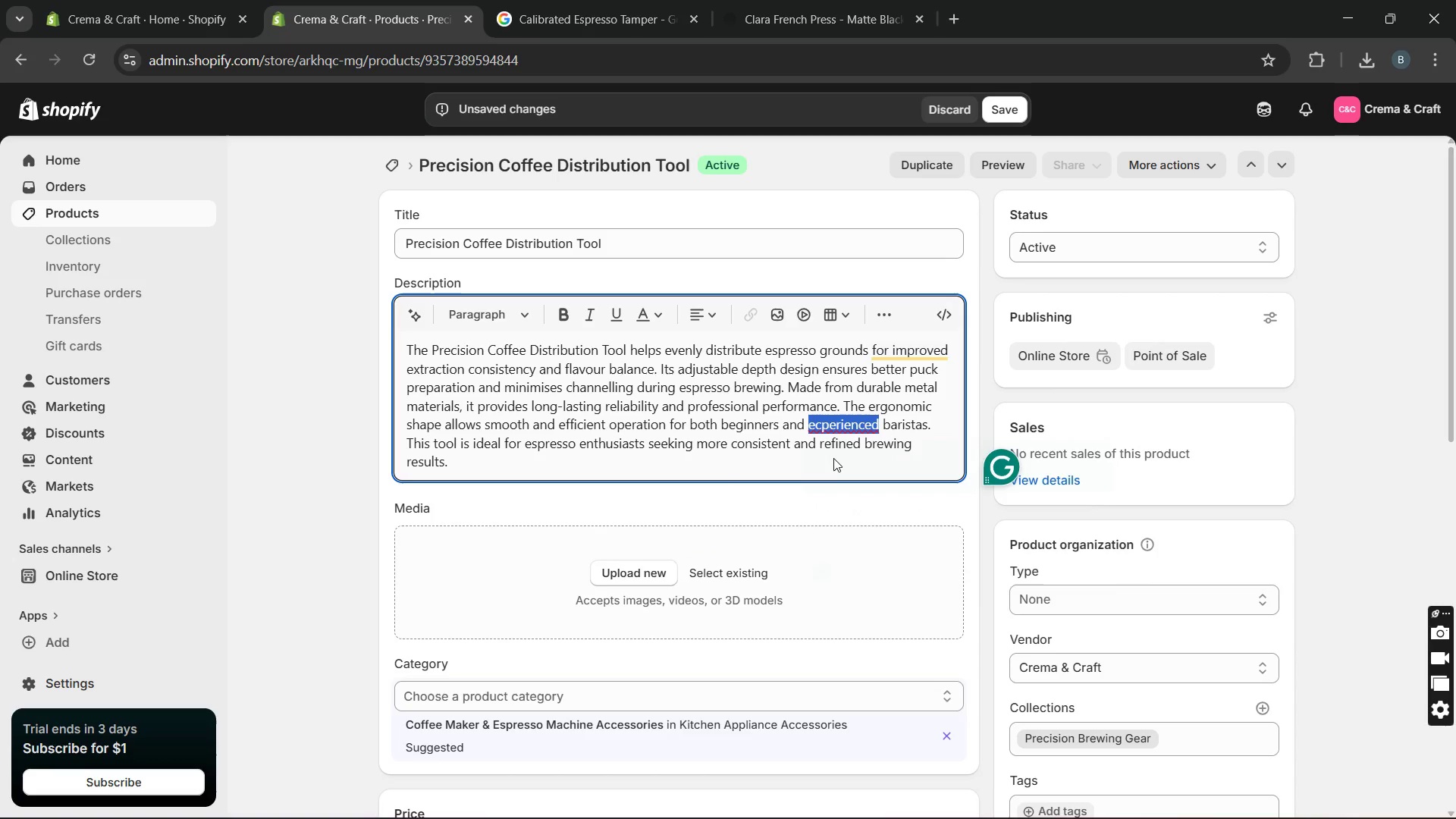 
key(Unknown)
 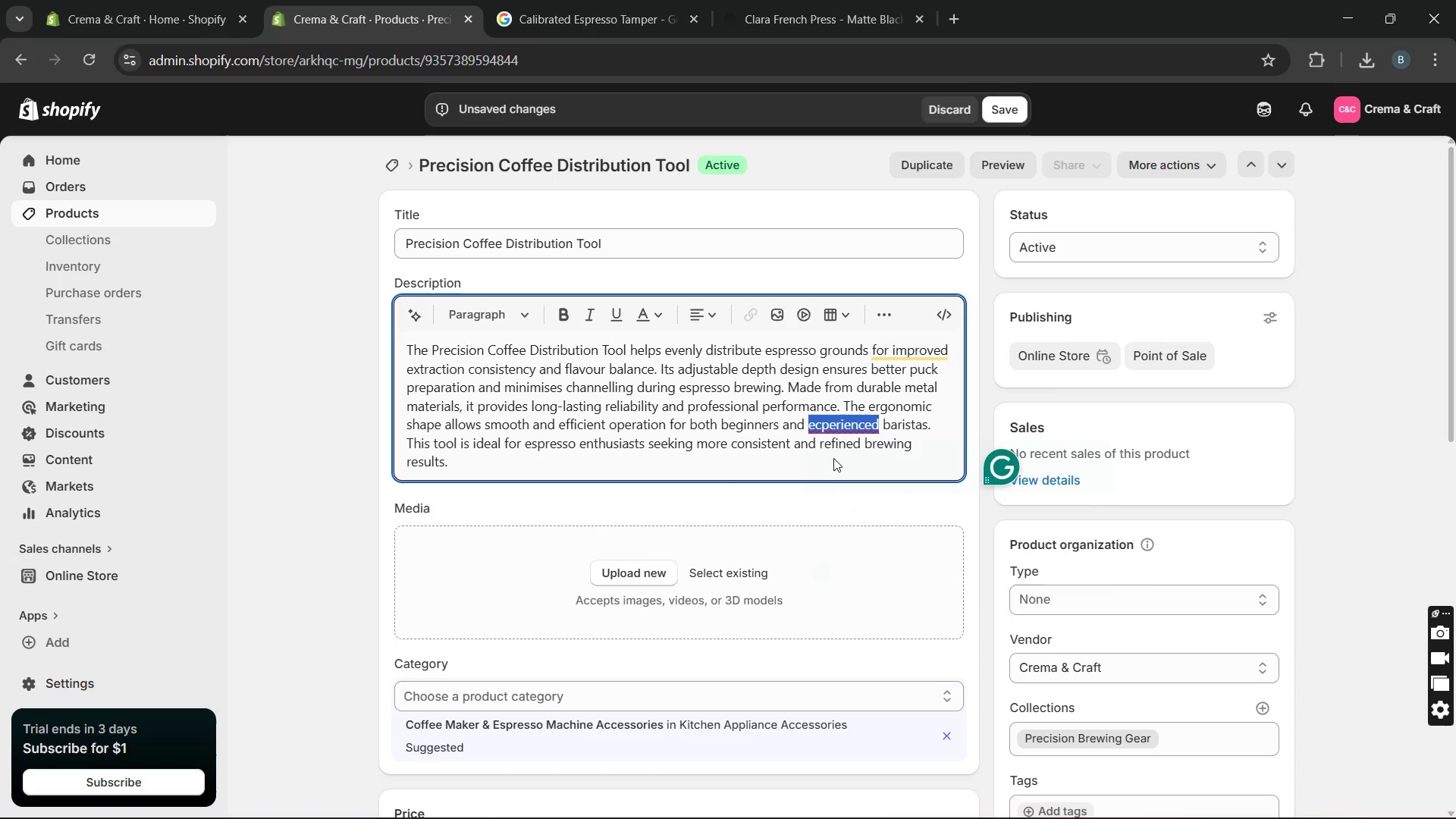 
key(Unknown)
 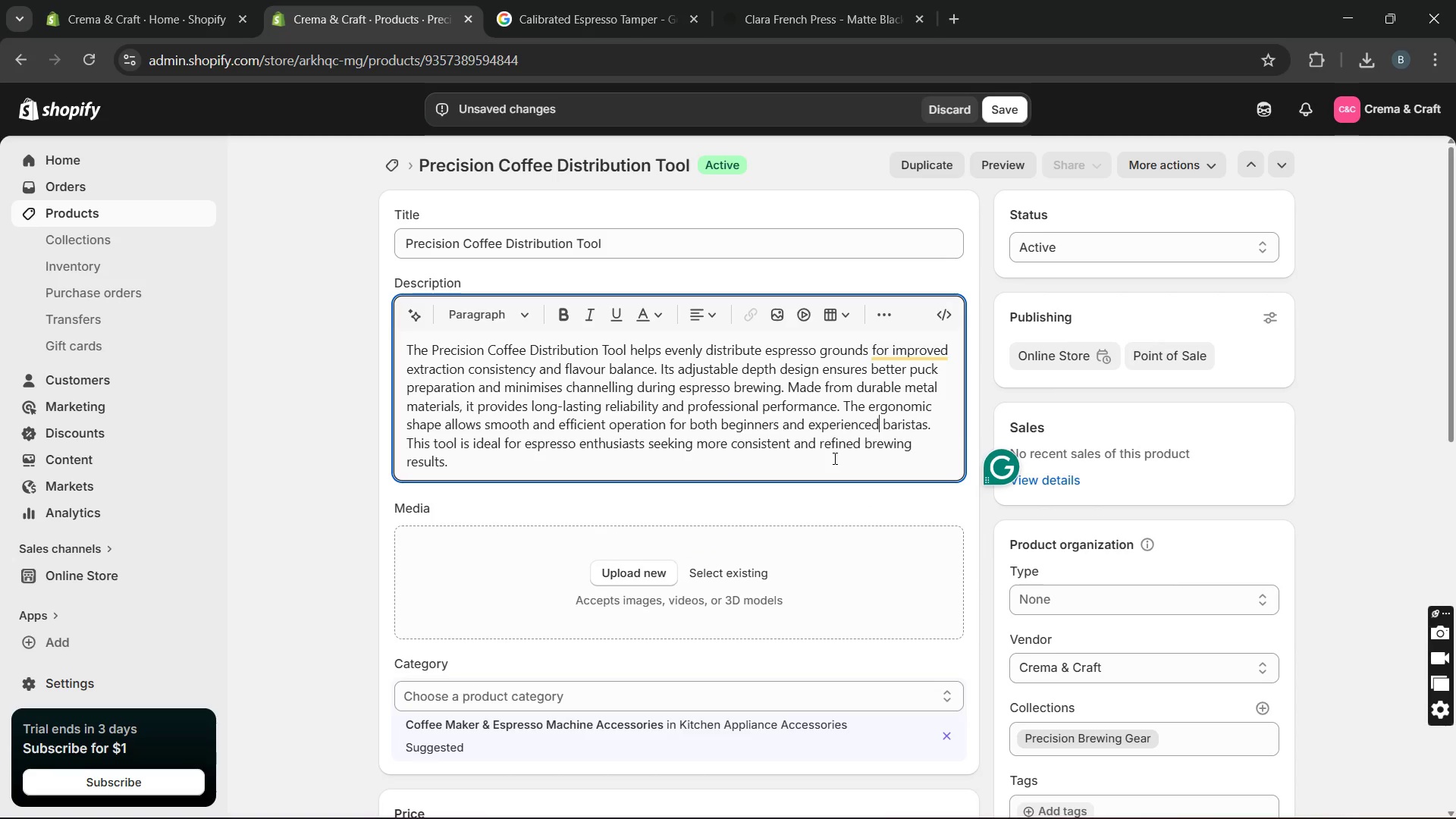 
key(Unknown)
 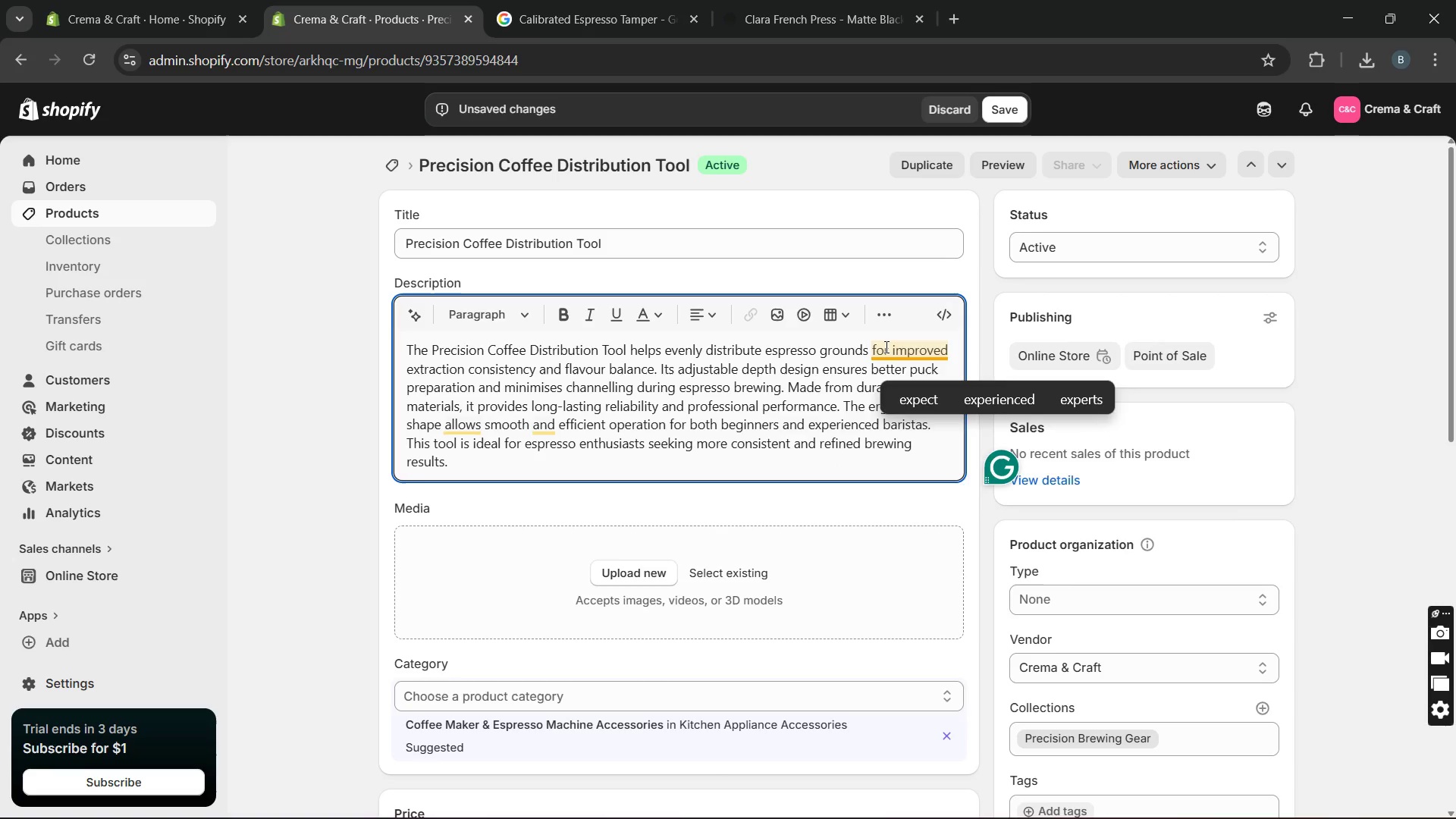 
key(Unknown)
 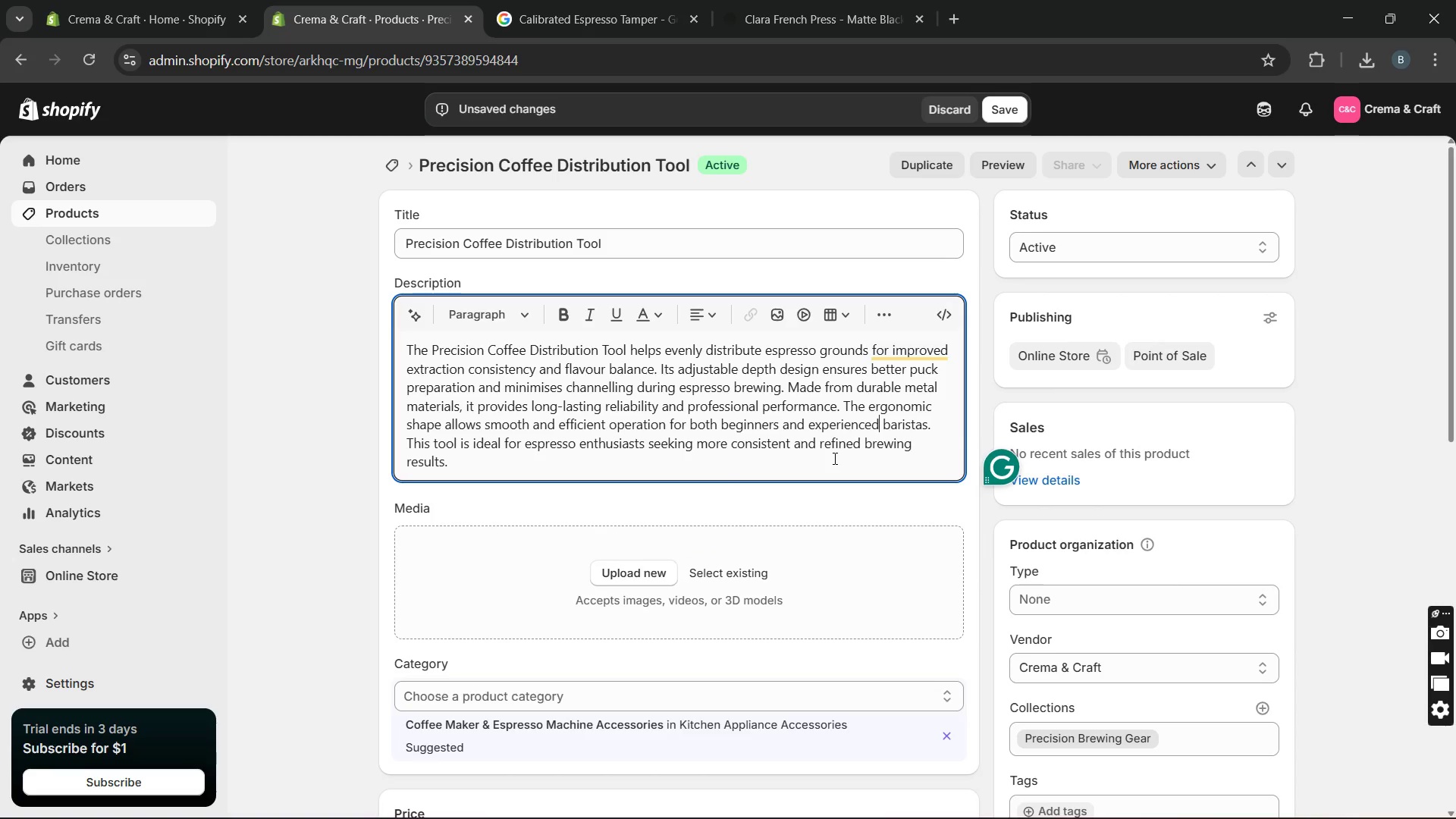 
wait(6.97)
 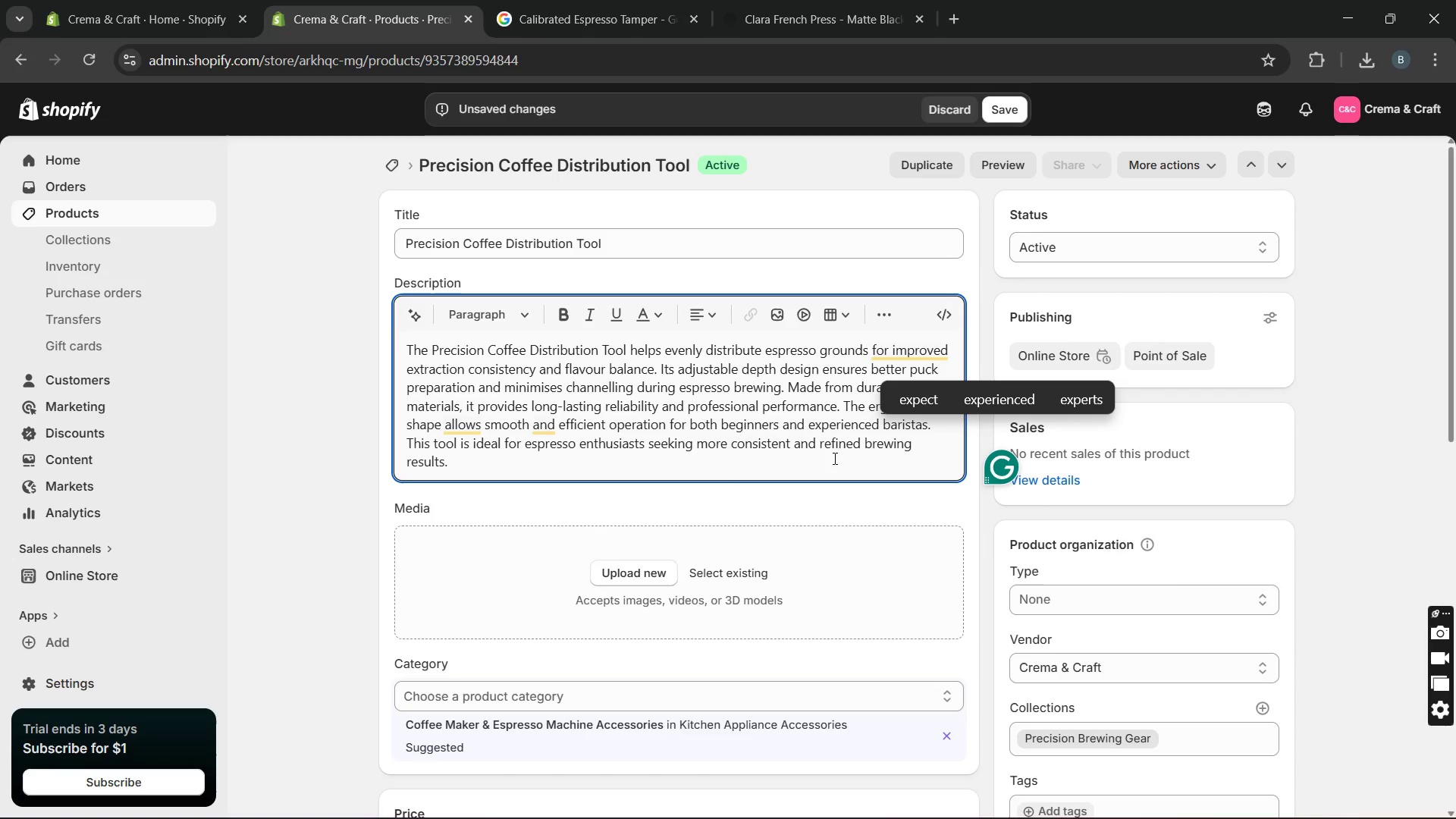 
mouse_move([484, 407])
 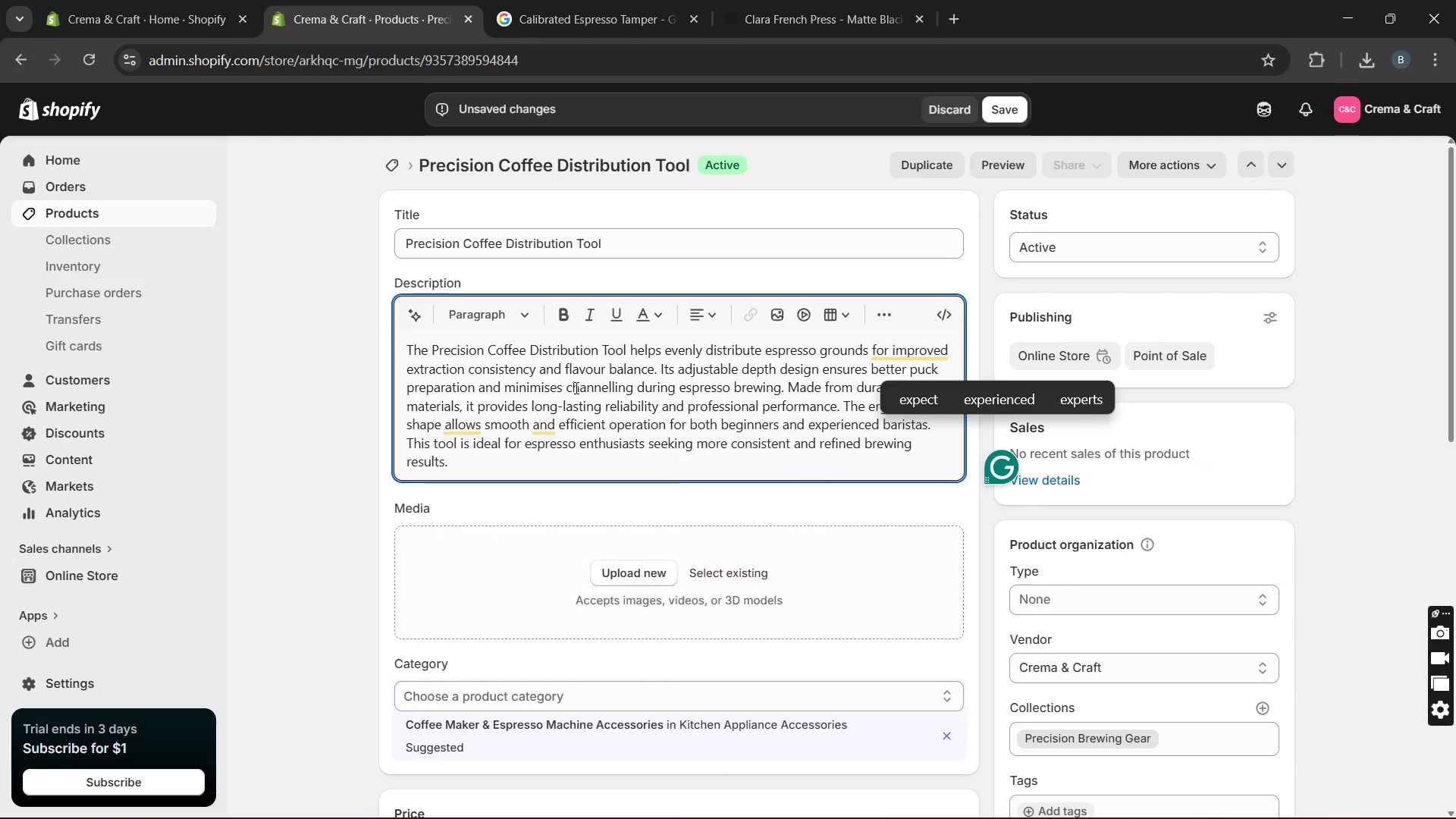 
left_click([575, 388])
 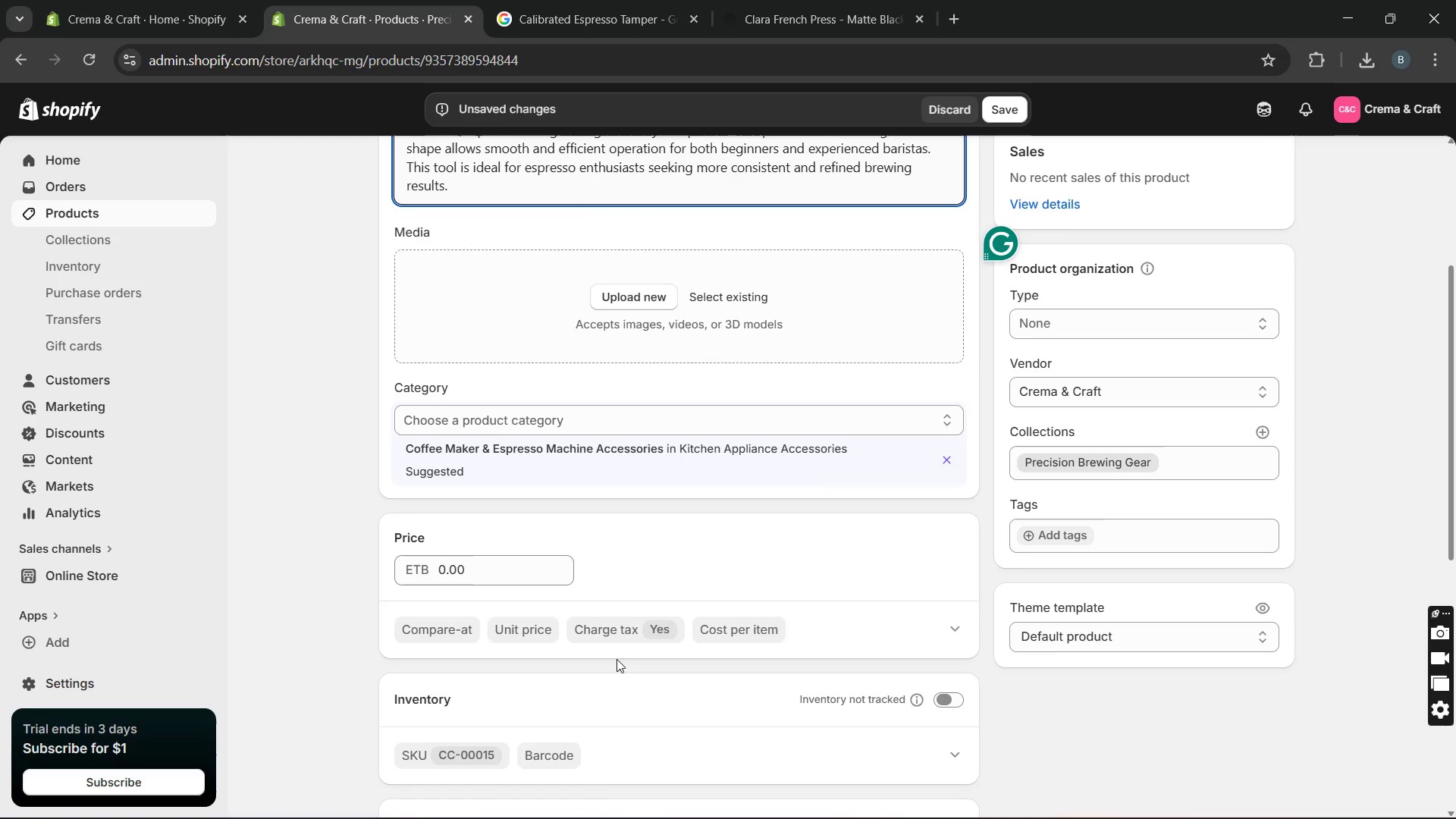 
left_click([941, 698])
 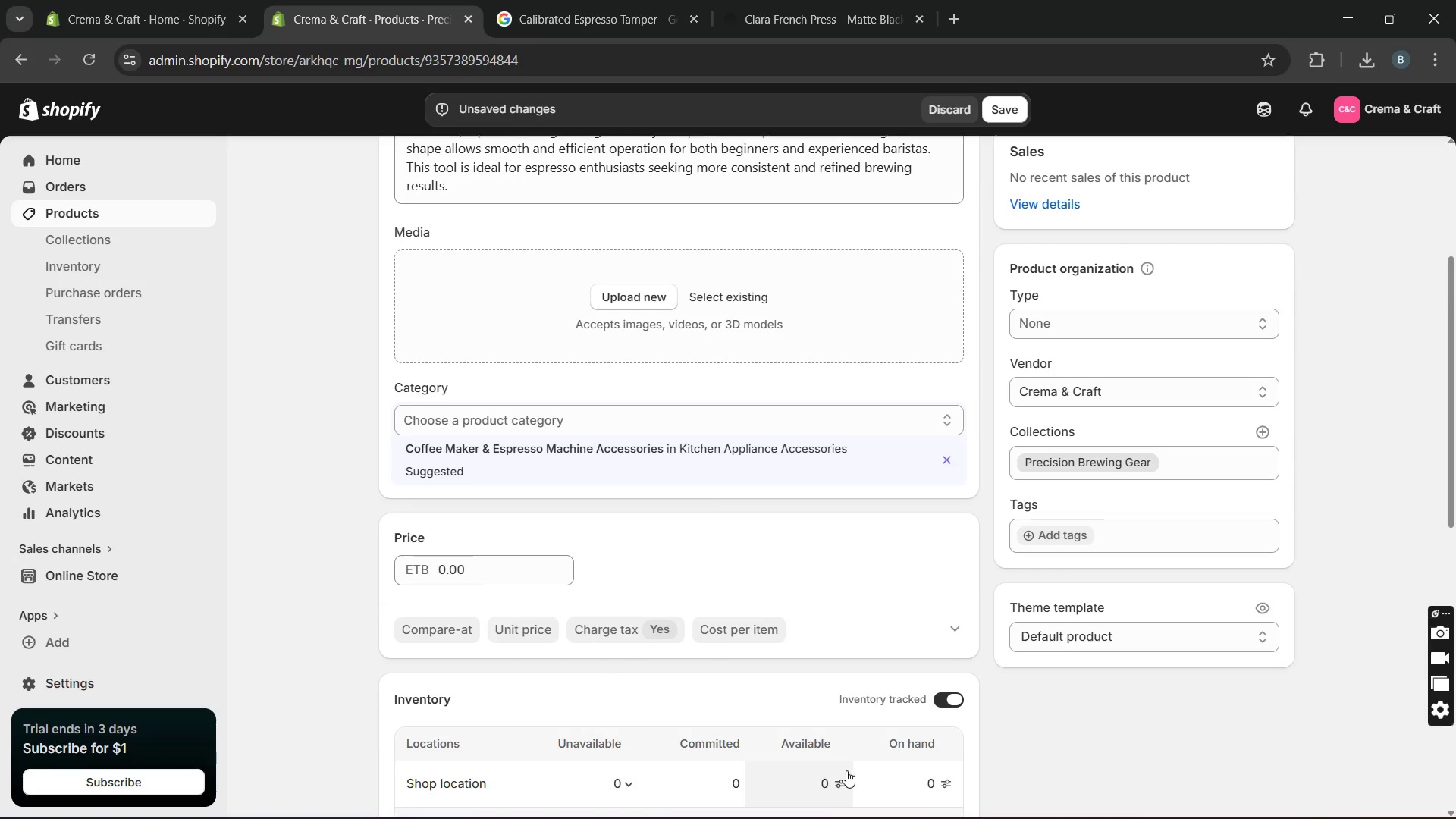 
left_click([834, 777])
 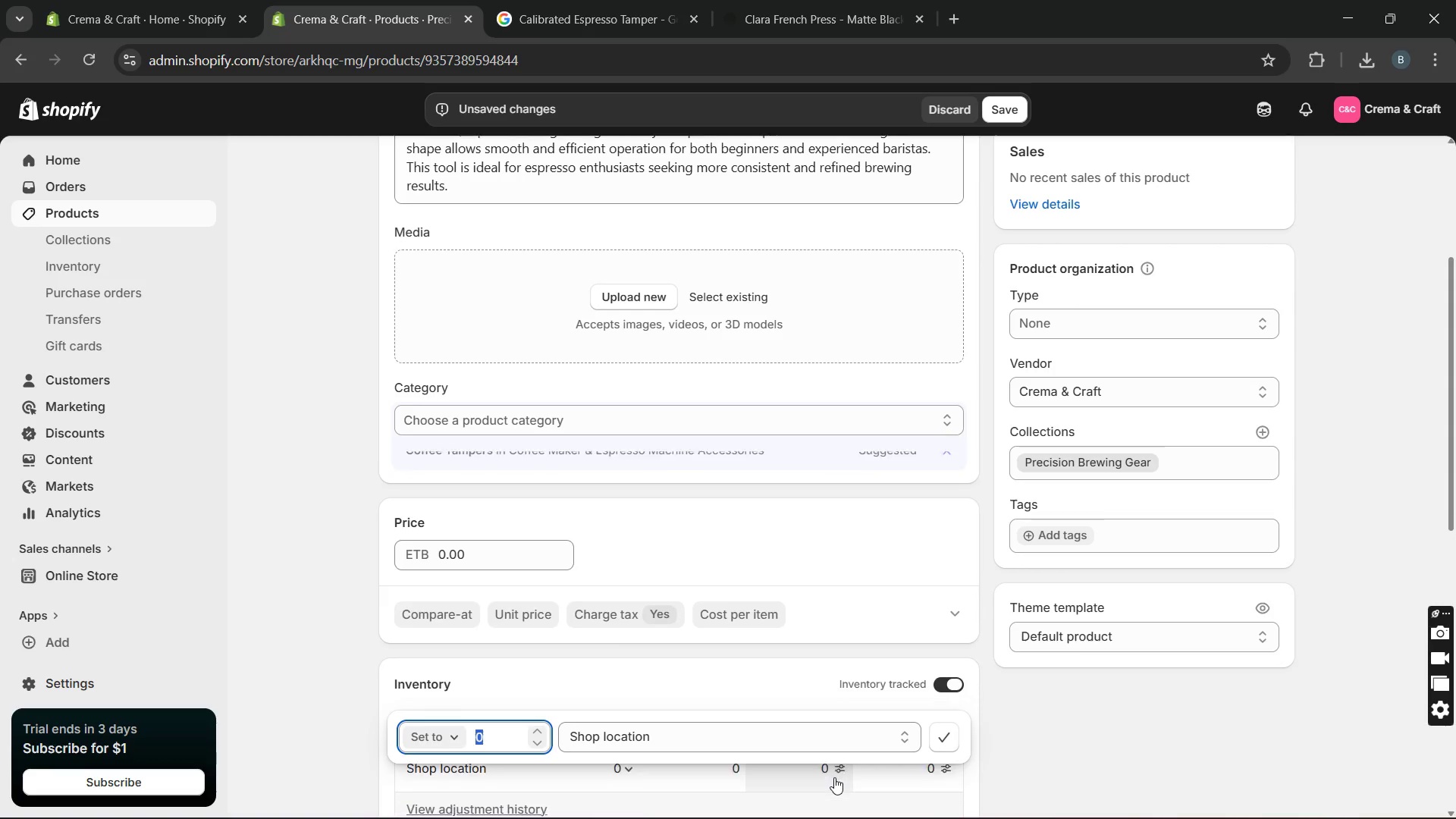 
type(15)
 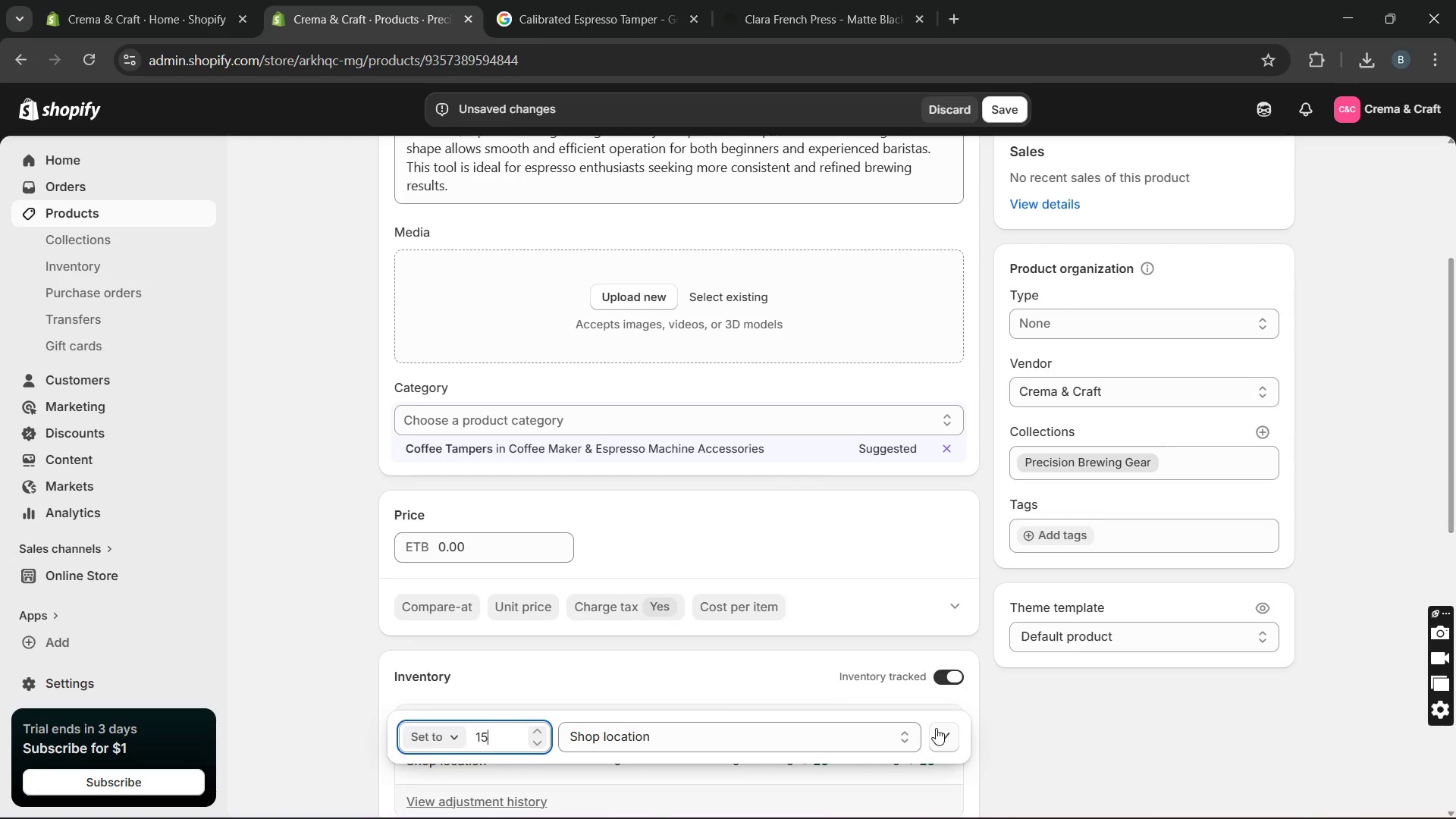 
left_click([934, 730])
 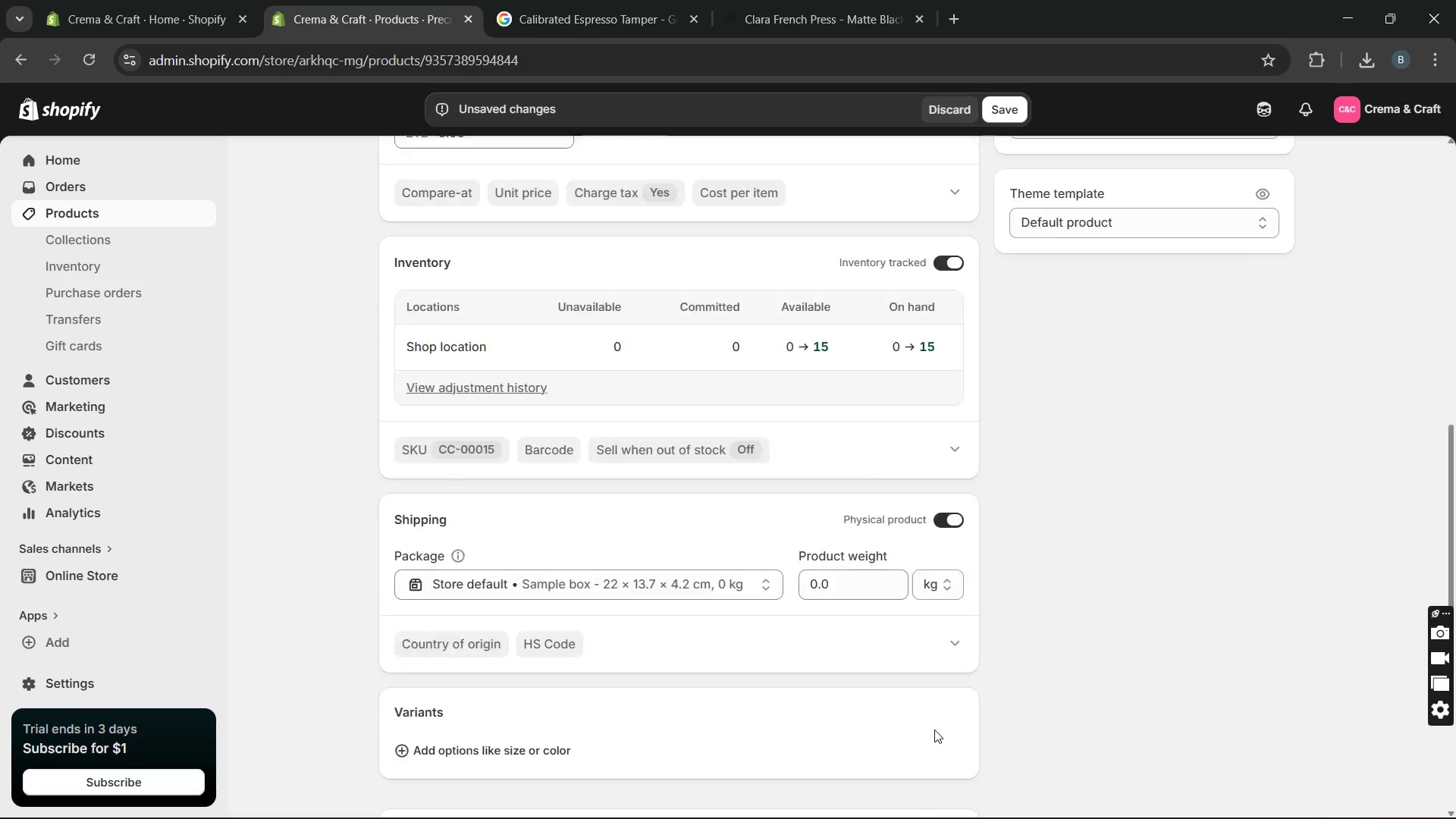 
left_click([946, 756])
 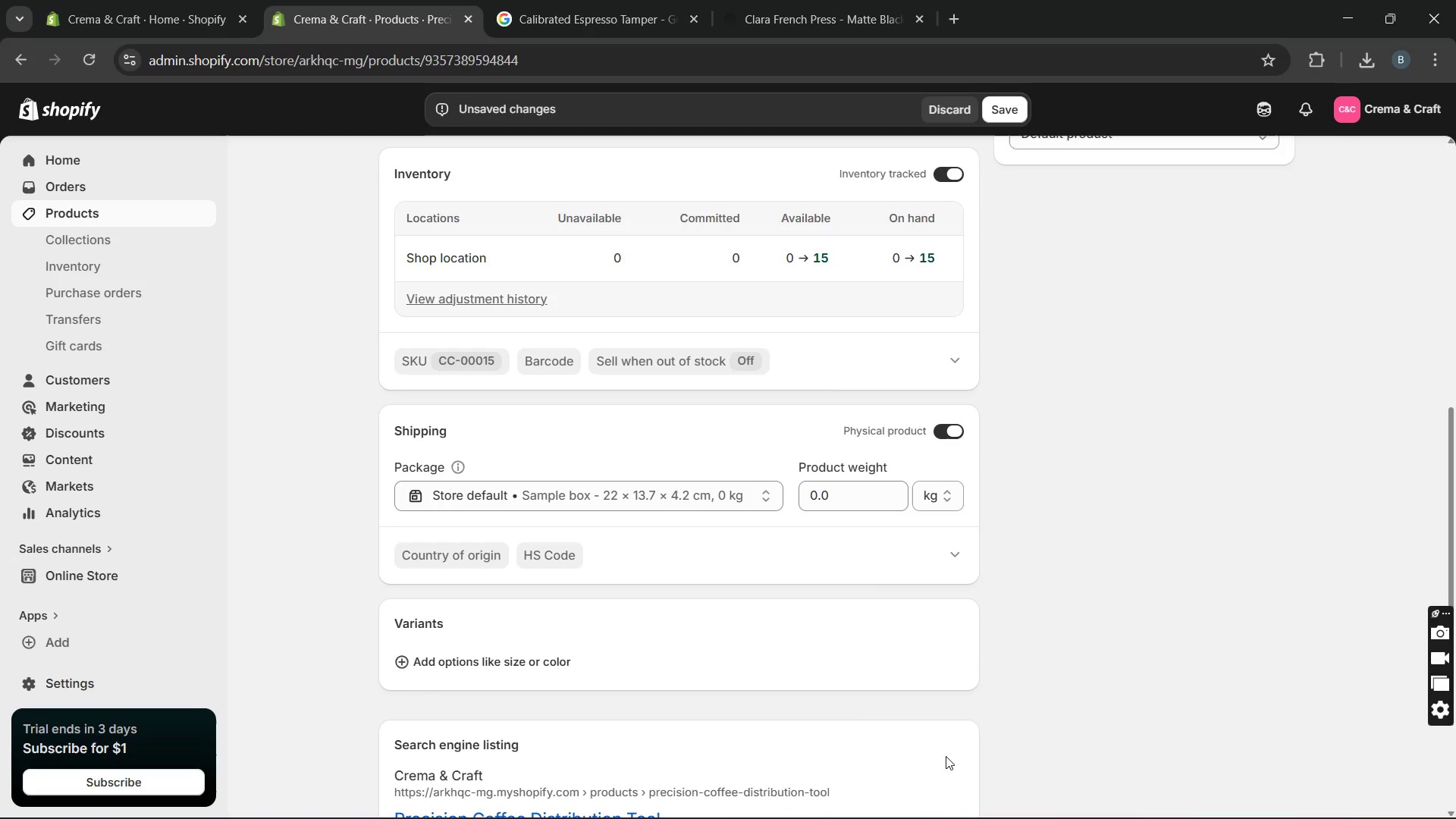 
mouse_move([852, 575])
 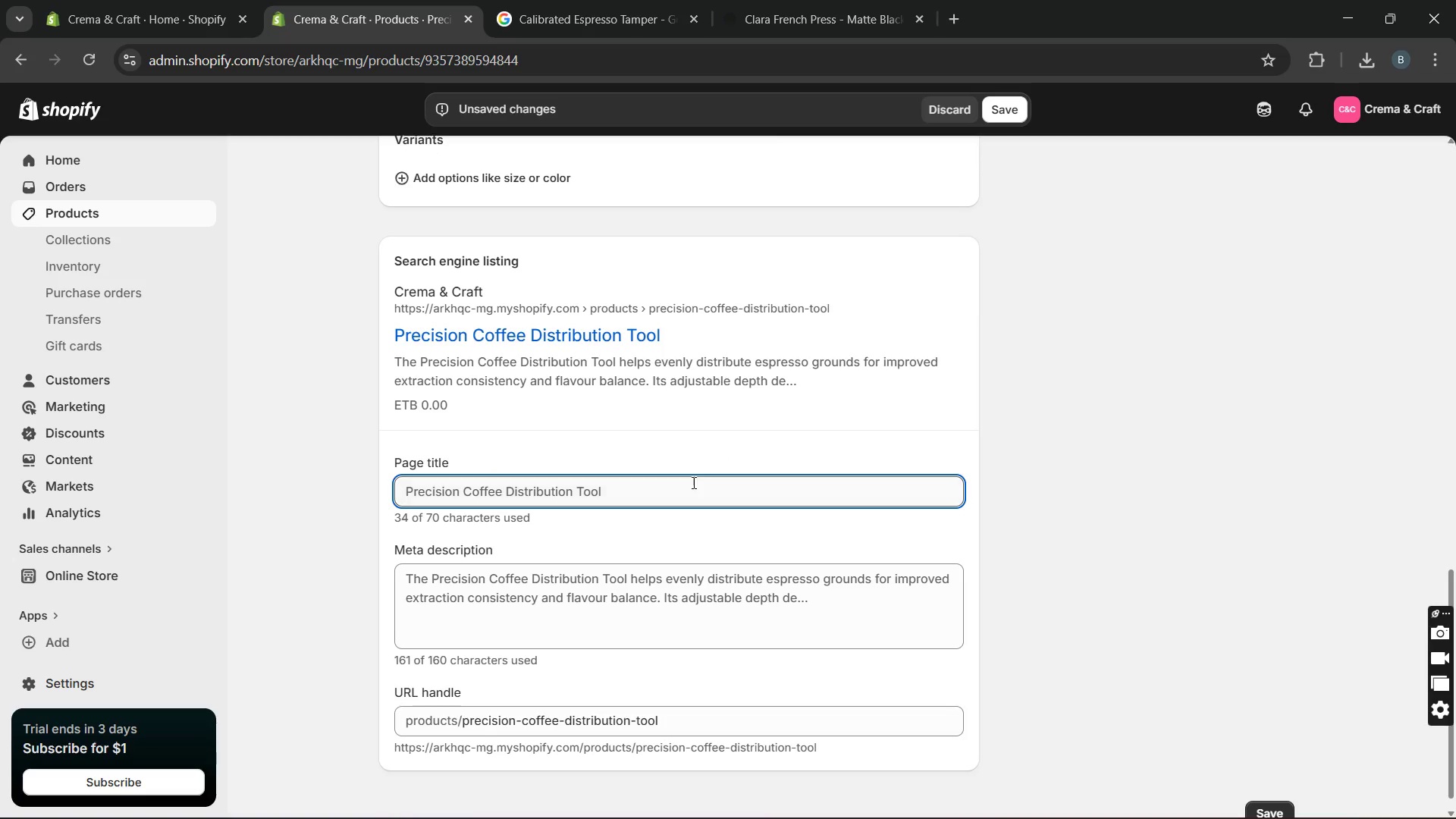 
left_click([690, 488])
 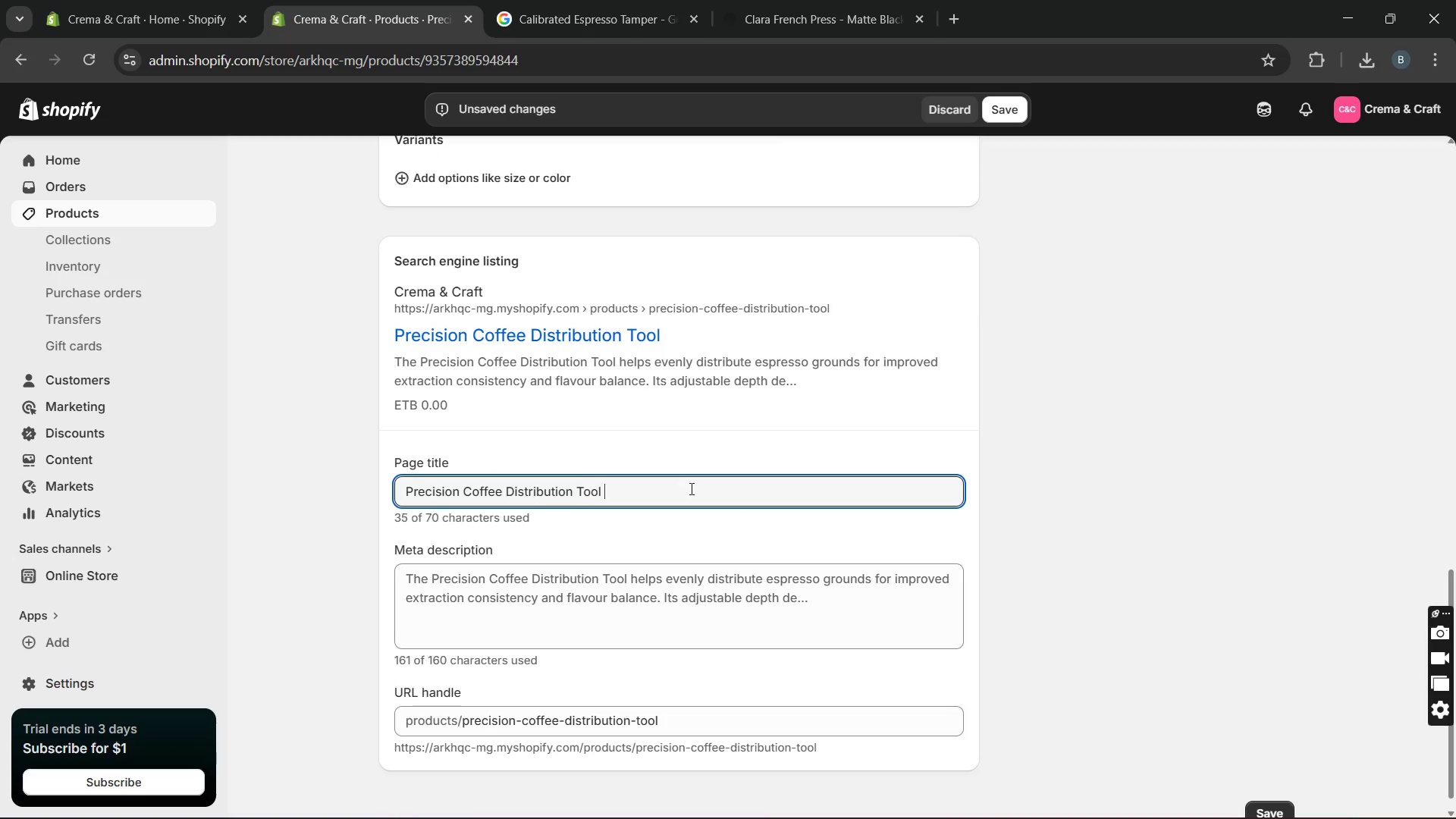 
key(Space)
 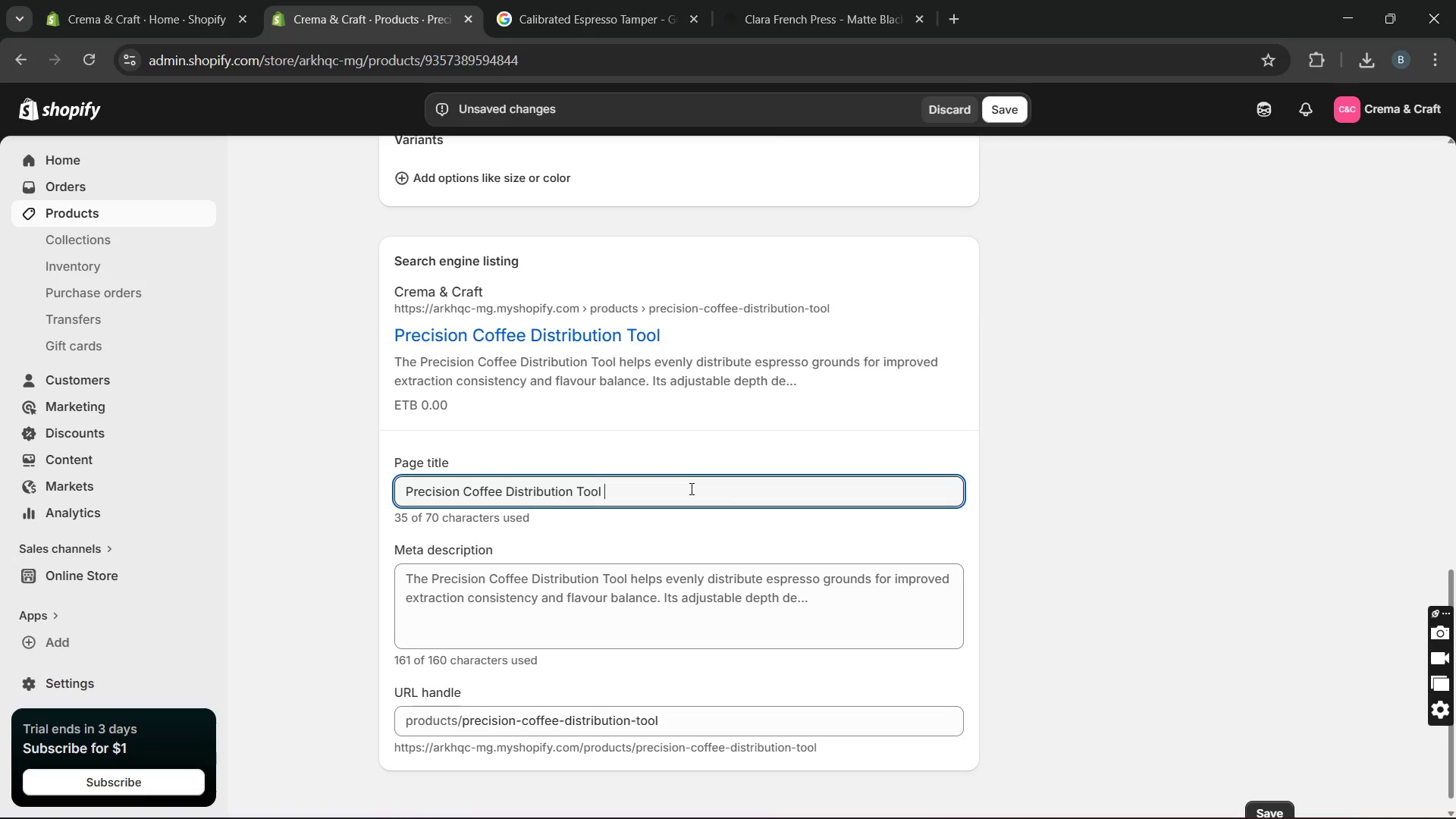 
key(Shift+Break)
 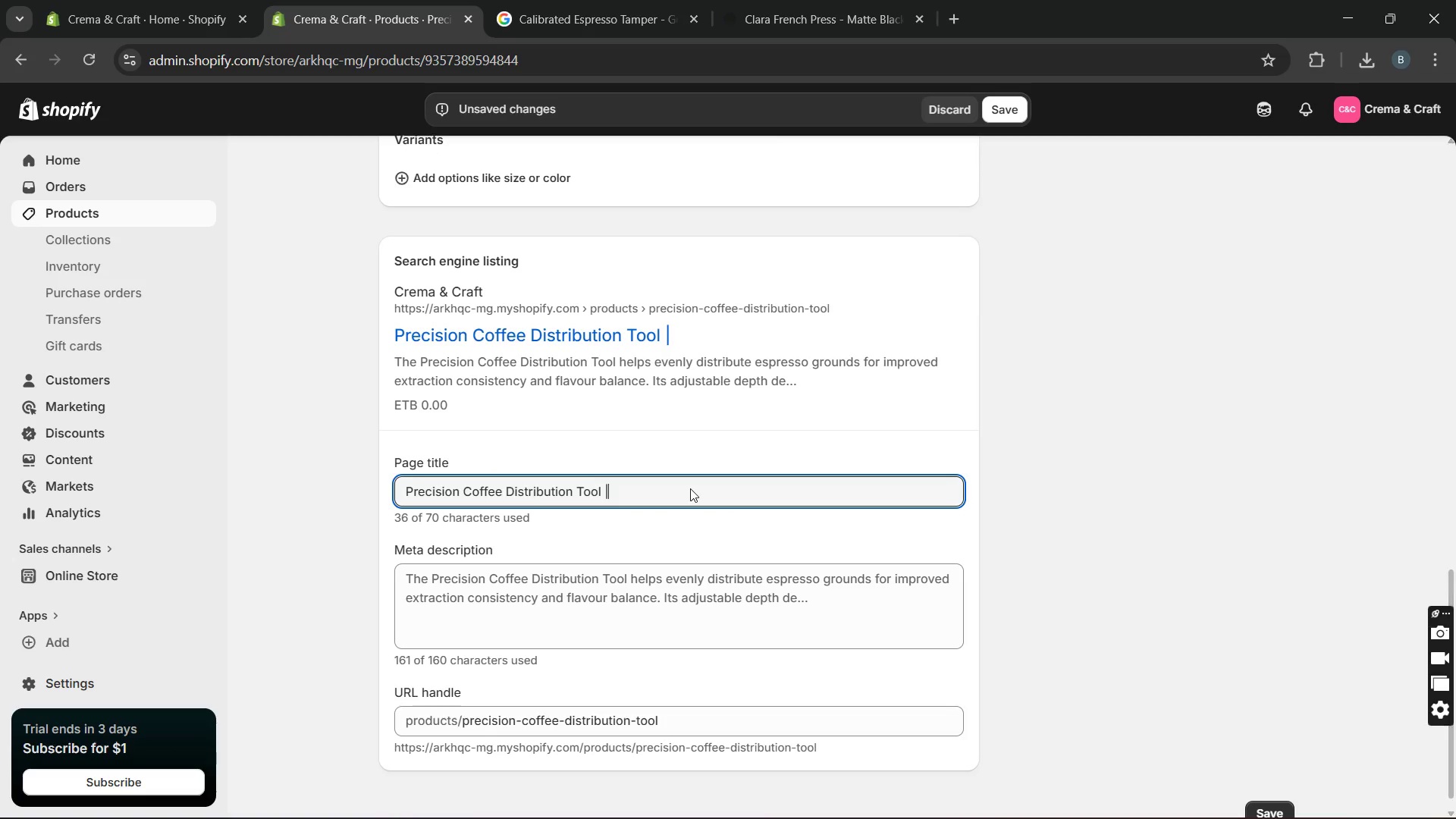 
key(Space)
 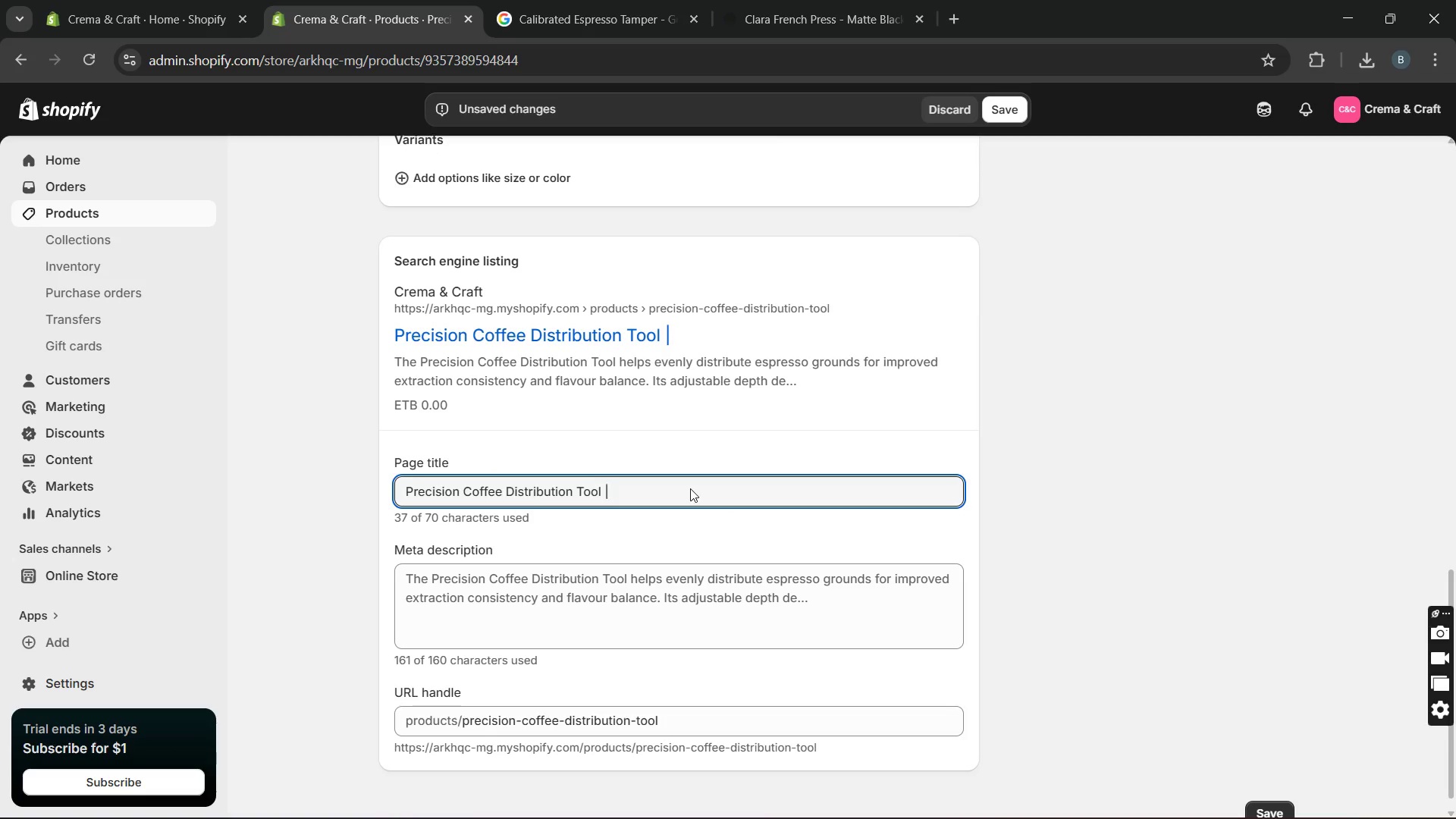 
key(CapsLock)
 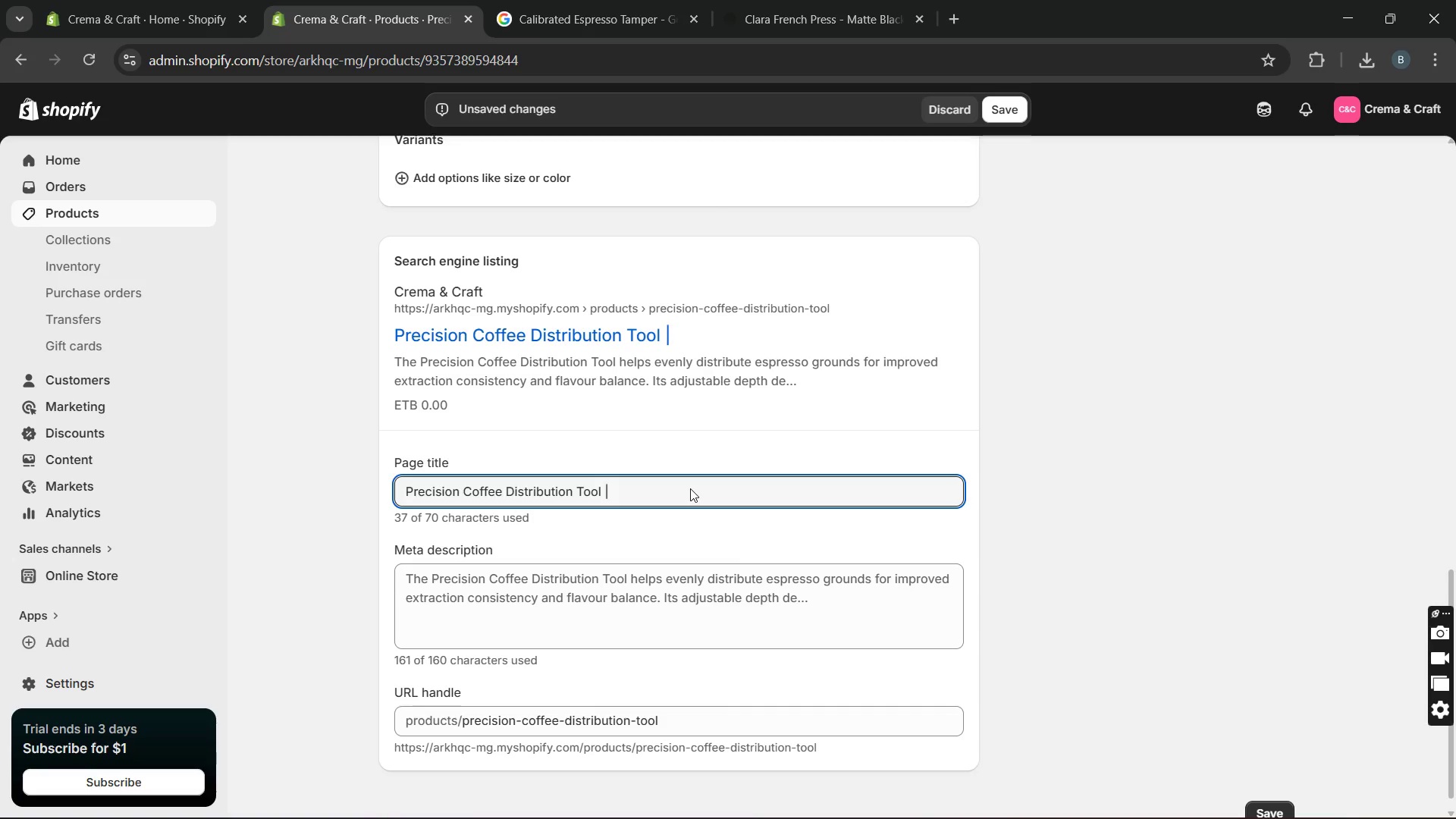 
type(Professional Espresso L)
 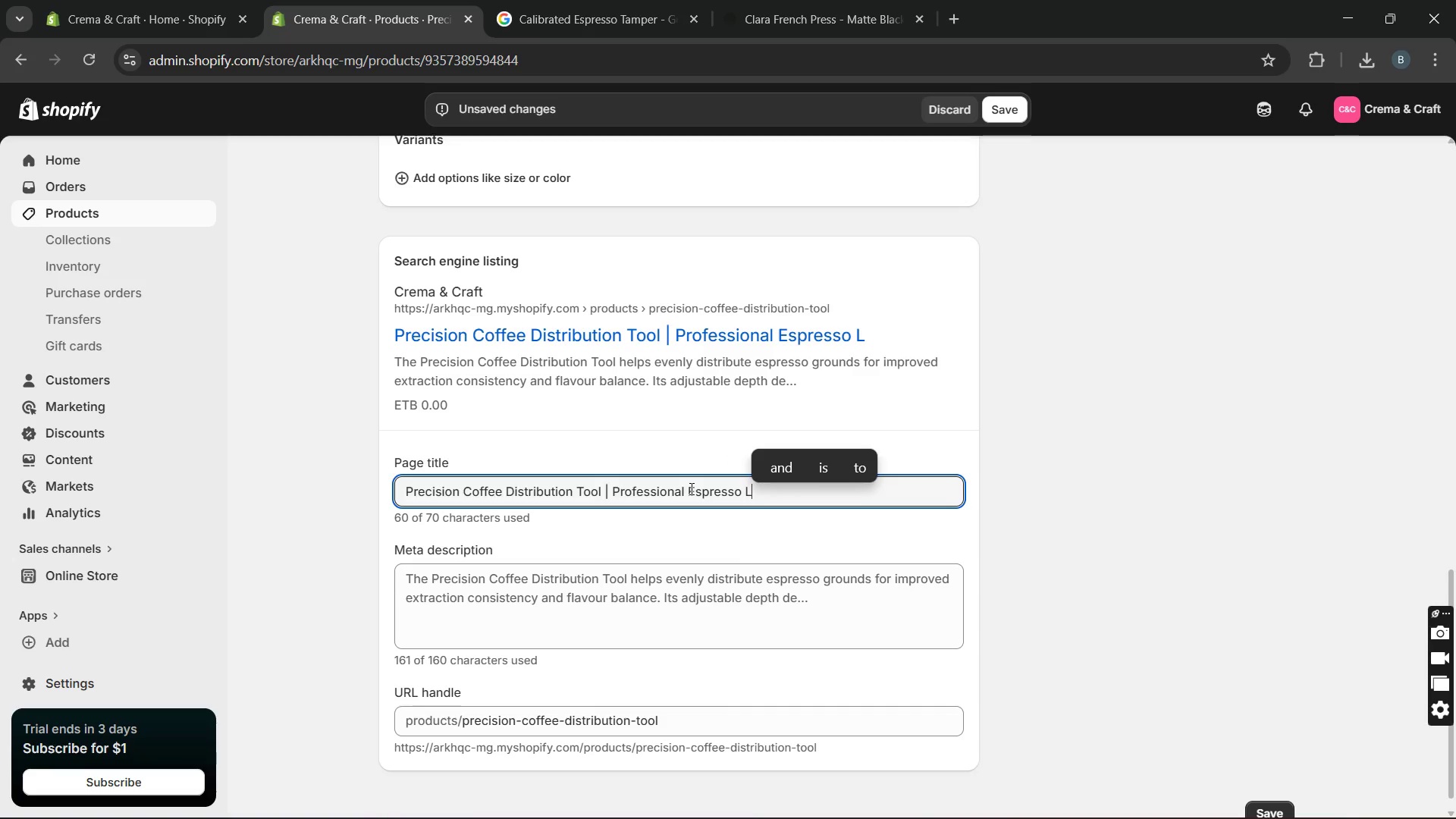 
type(eveling)
 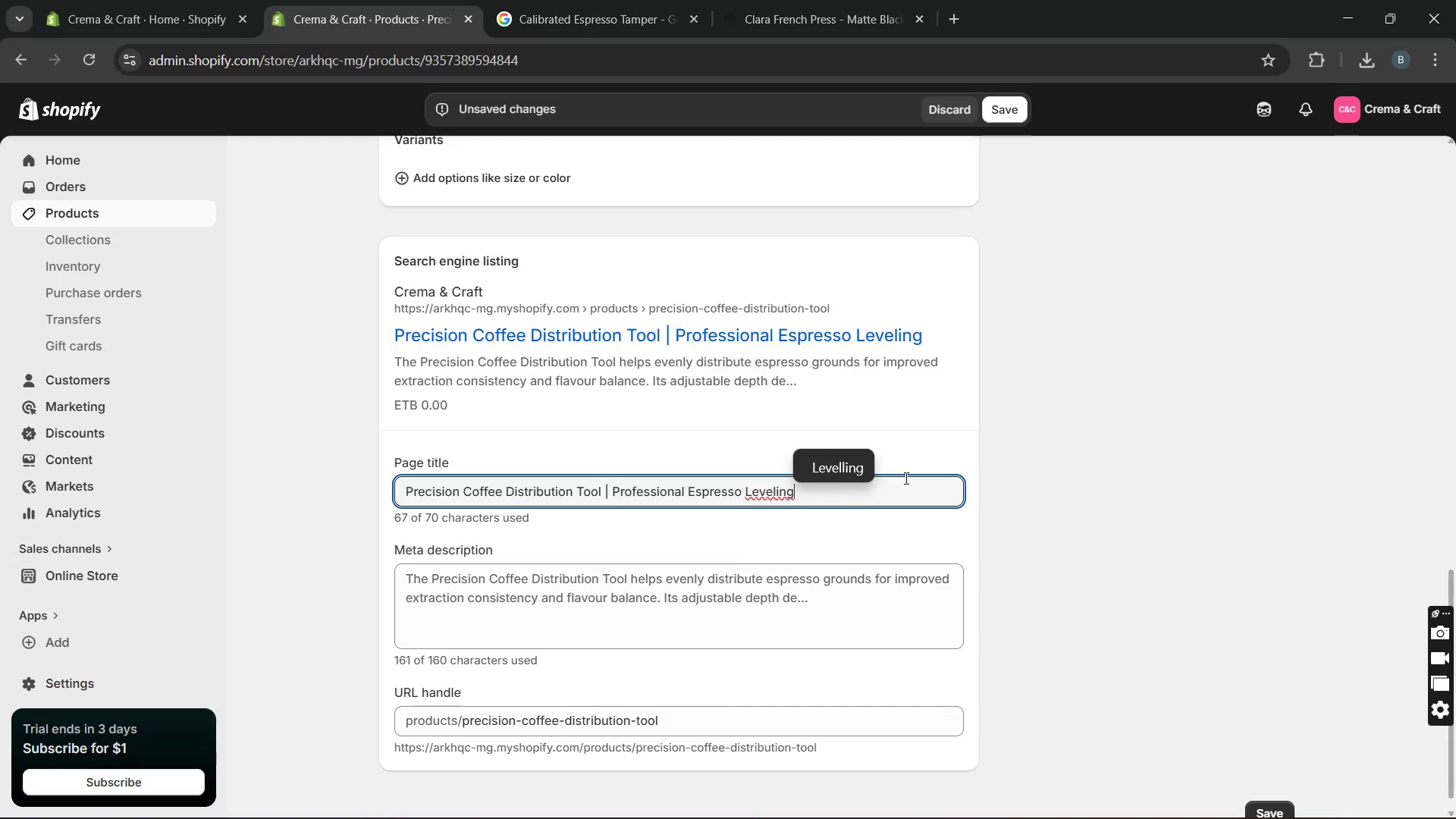 
left_click([843, 472])
 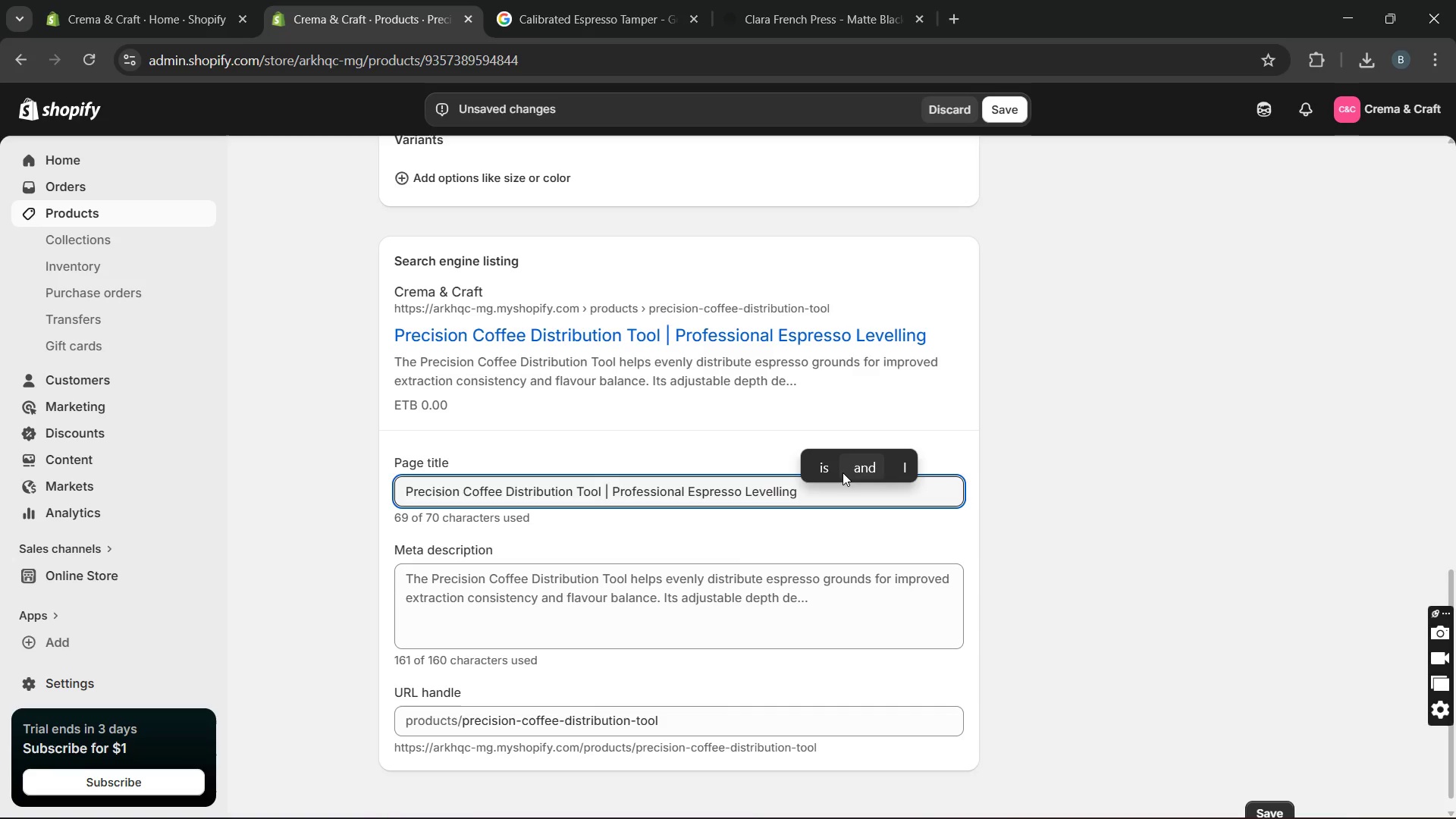 
wait(10.42)
 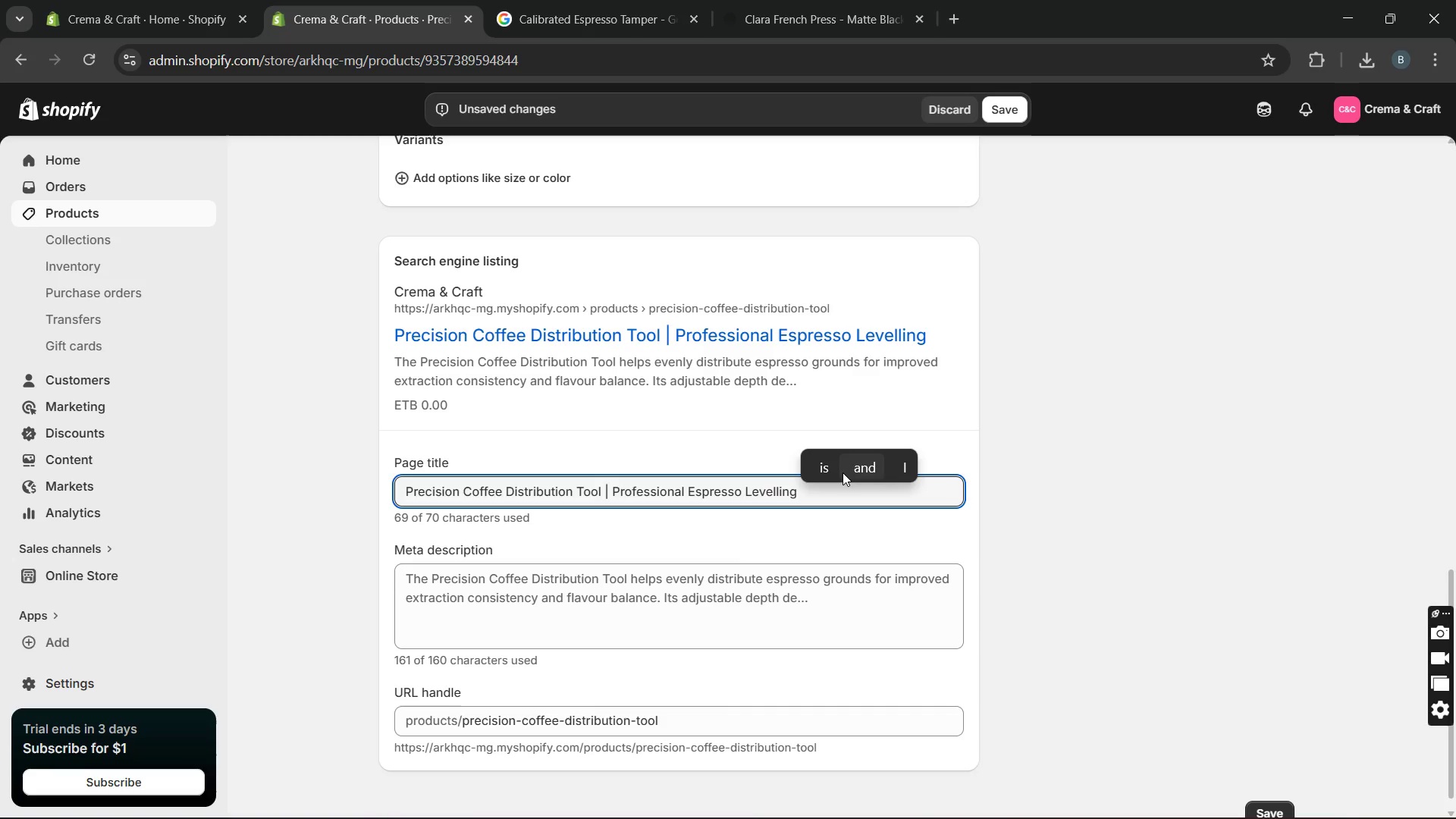 
double_click([669, 497])
 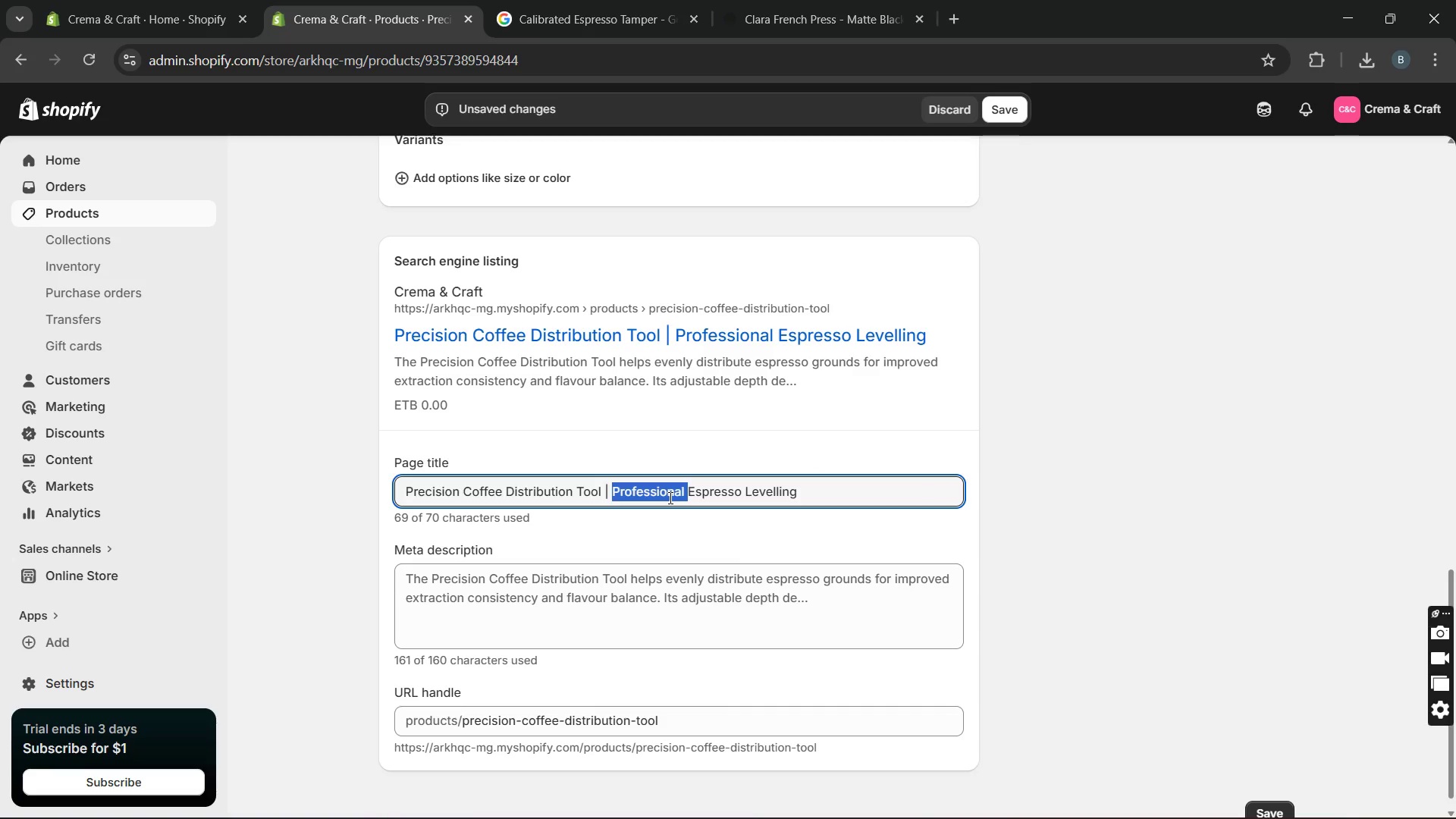 
key(Backspace)
 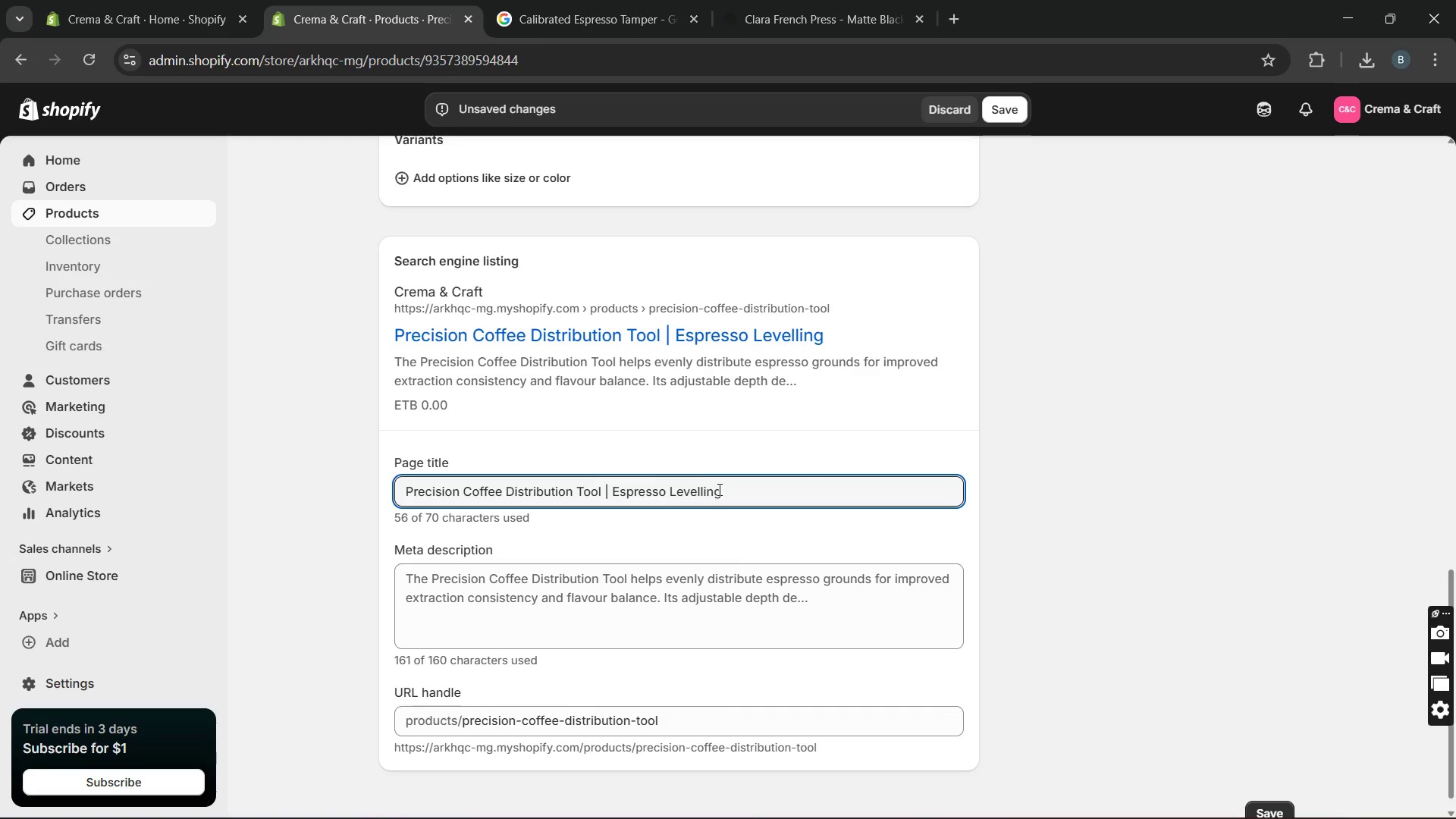 
left_click([720, 489])
 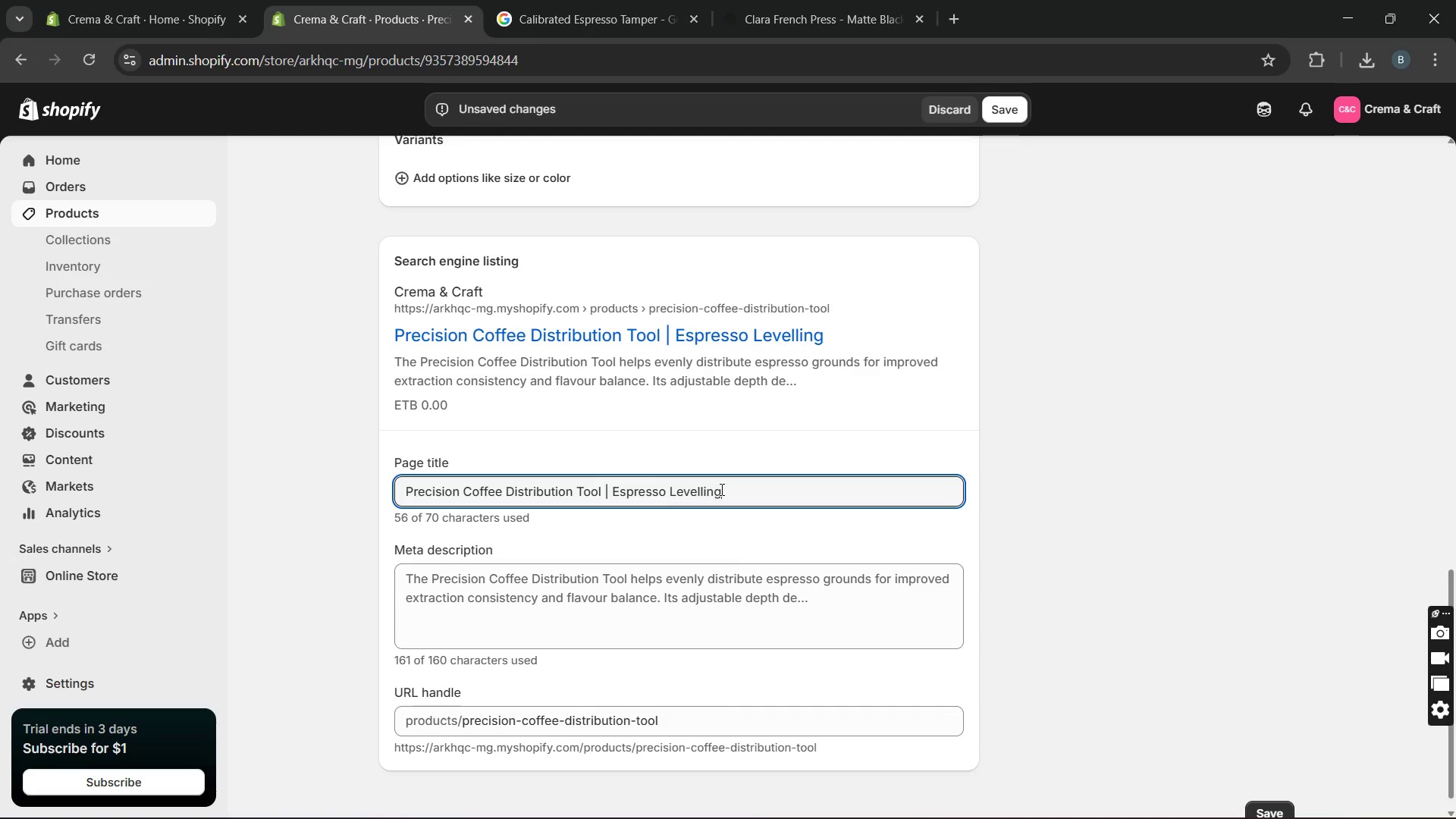 
type( Tool)
 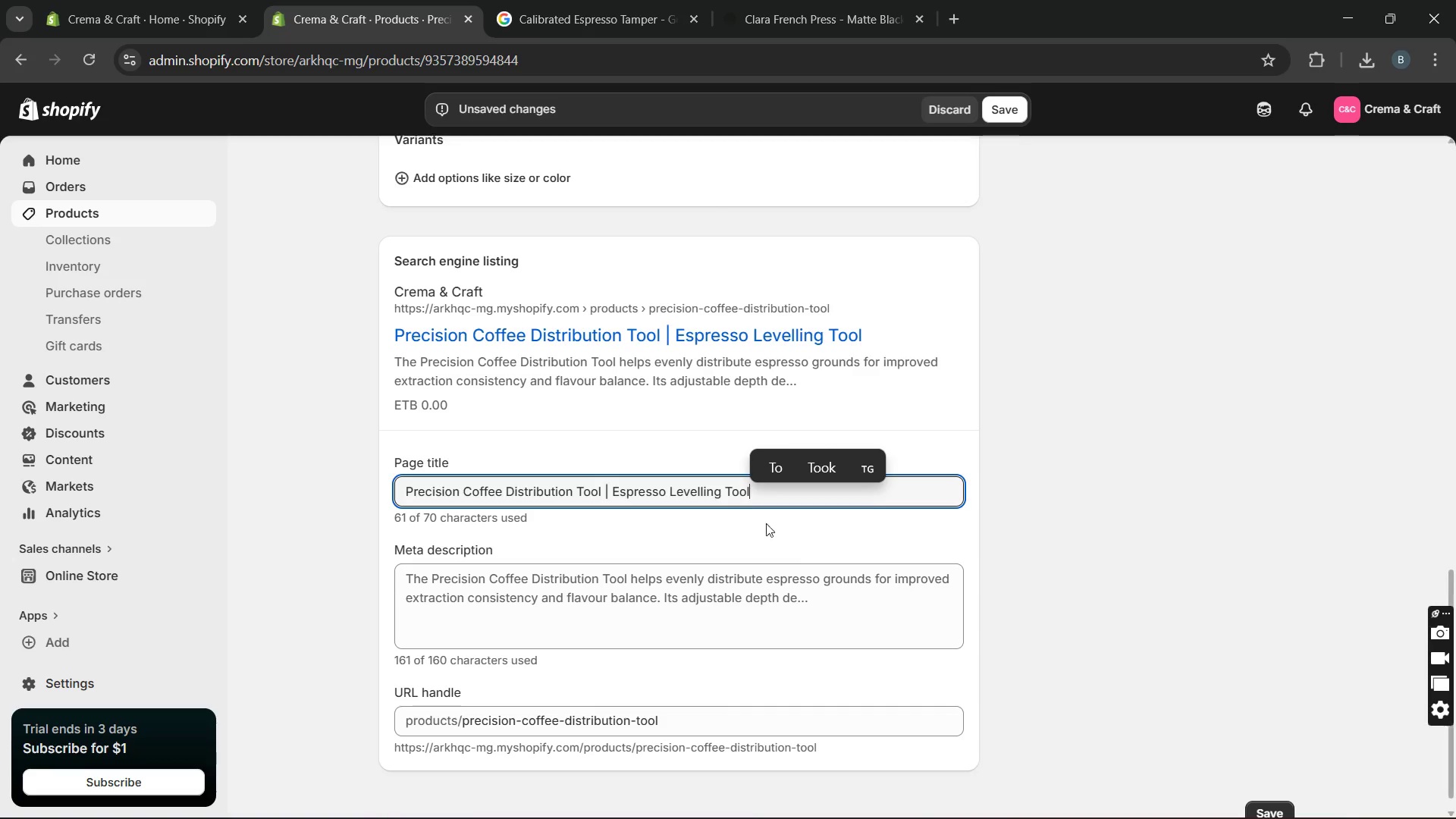 
mouse_move([668, 626])
 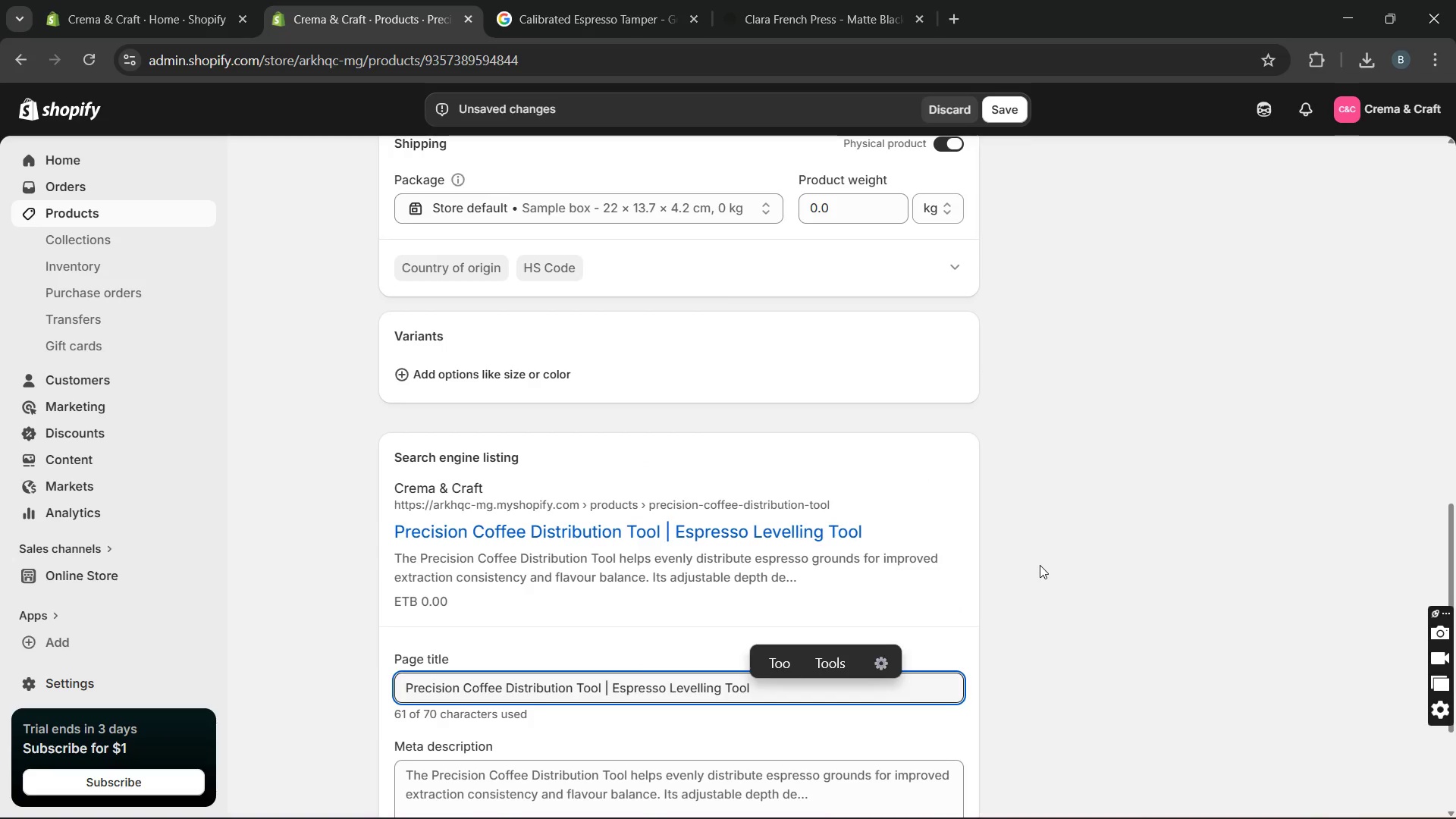 
left_click([1040, 565])
 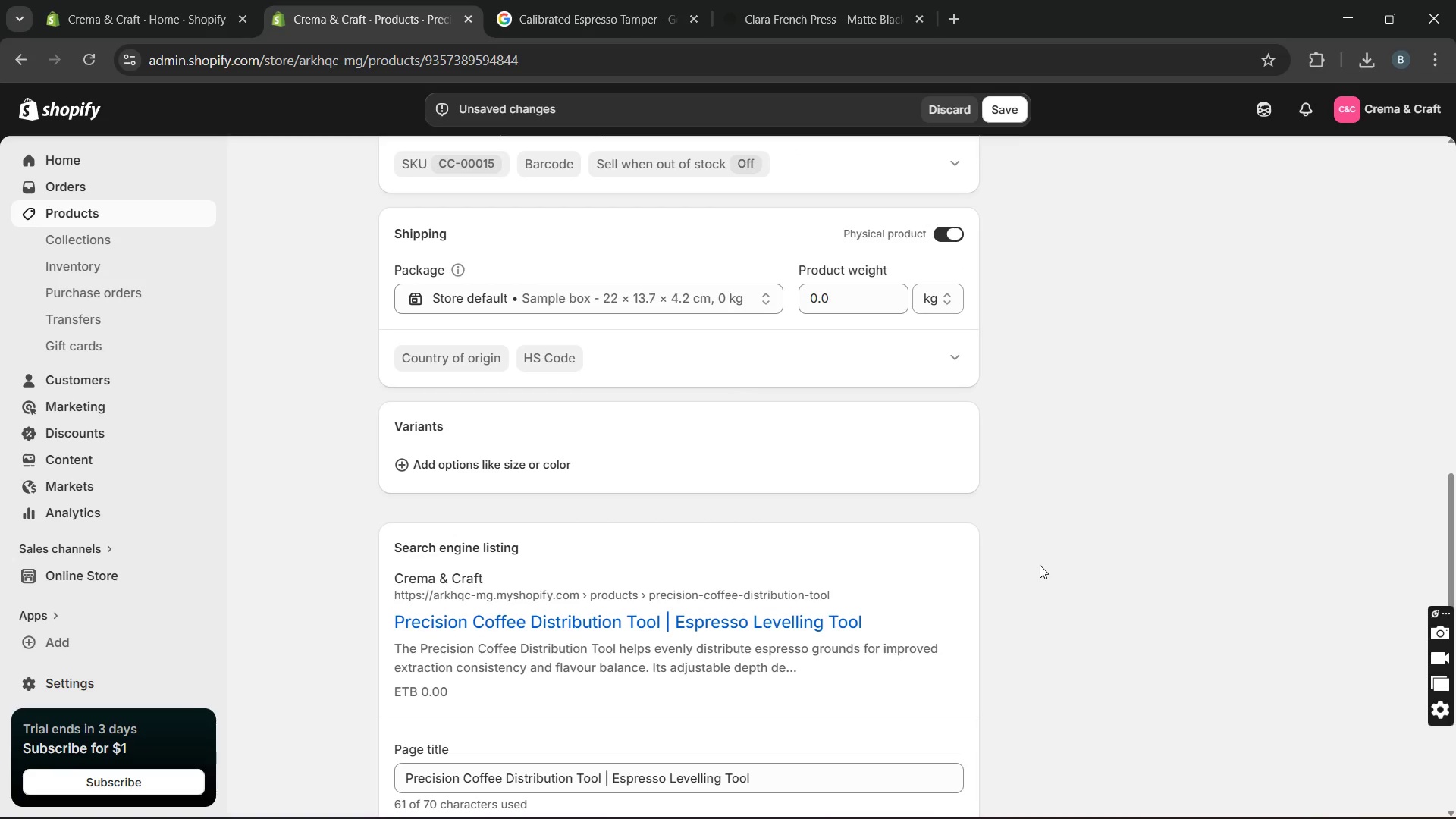 
wait(11.41)
 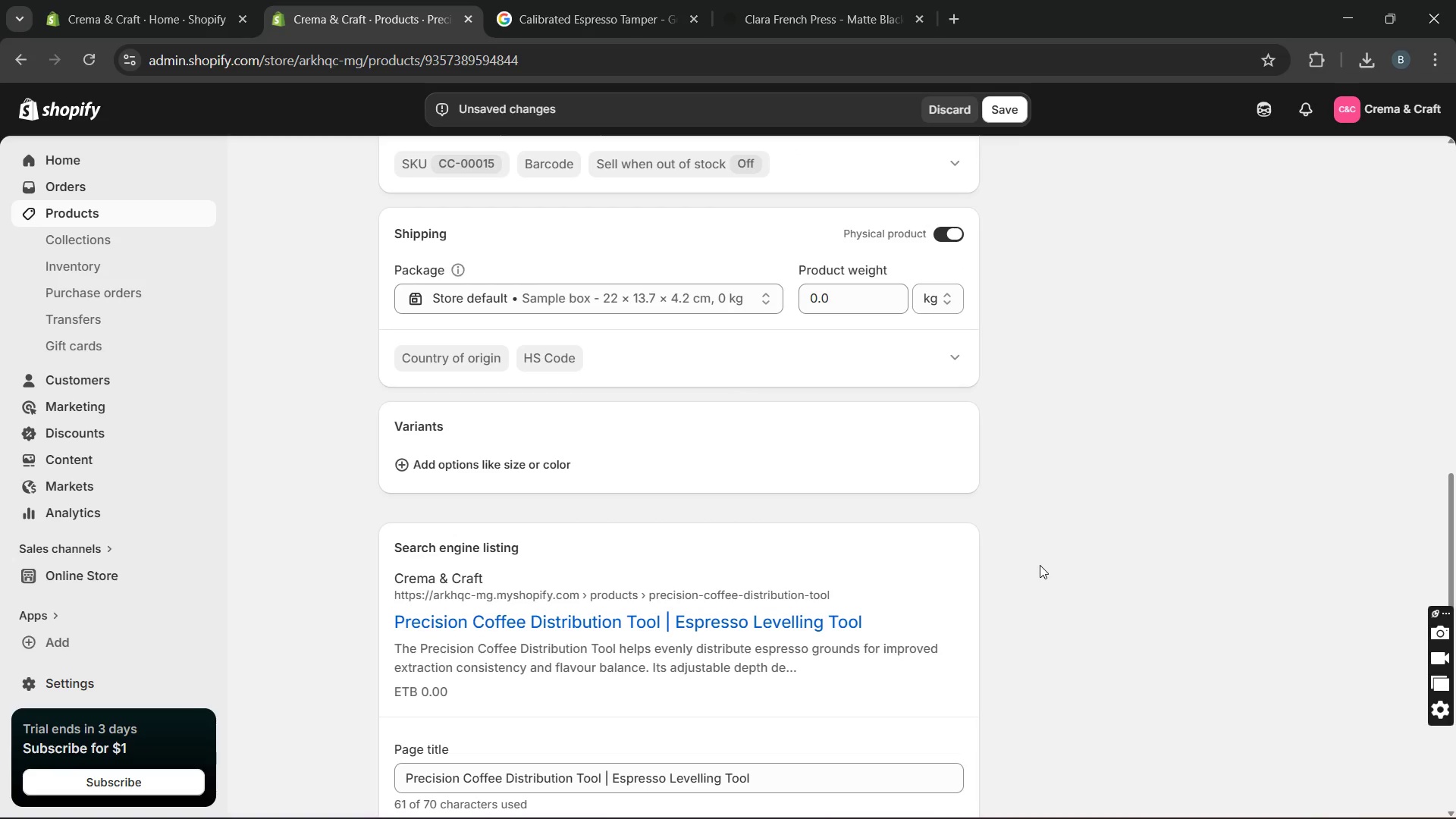 
left_click([1077, 739])